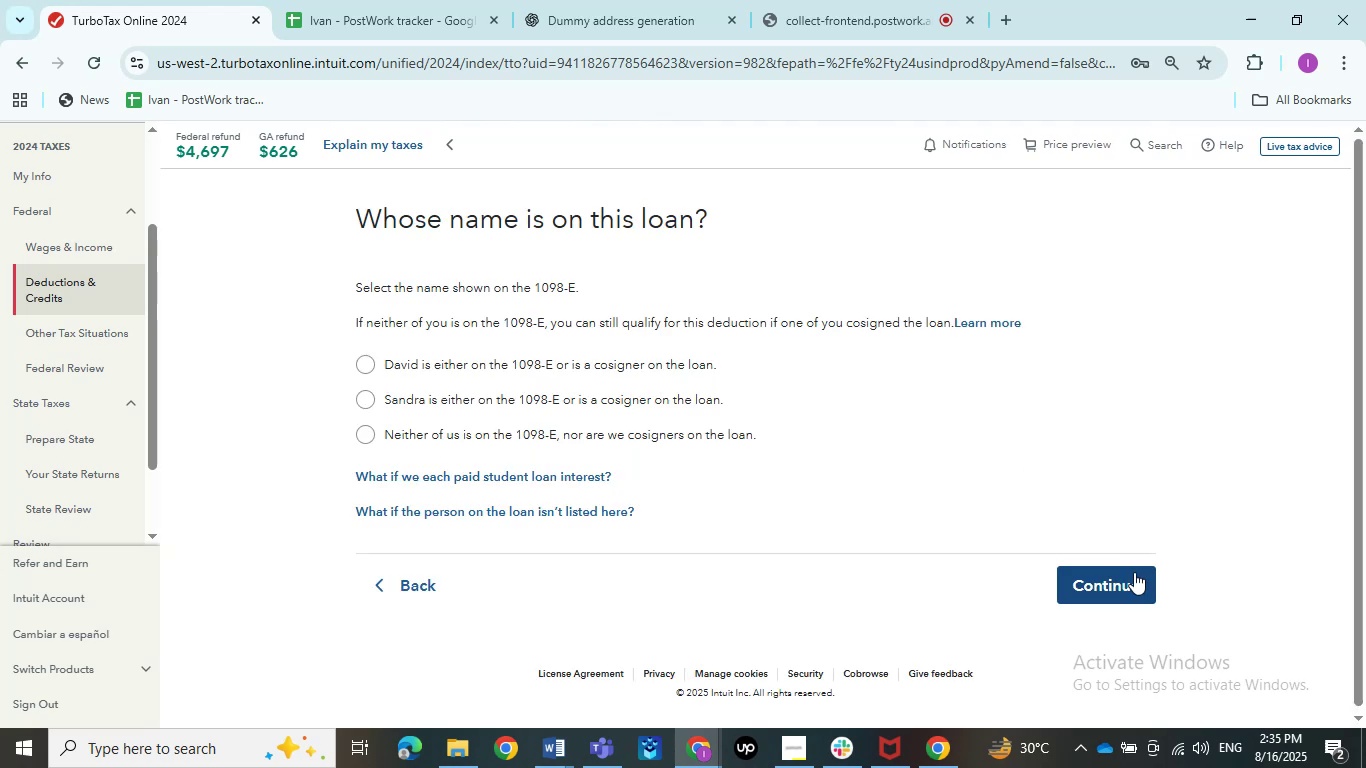 
left_click([473, 398])
 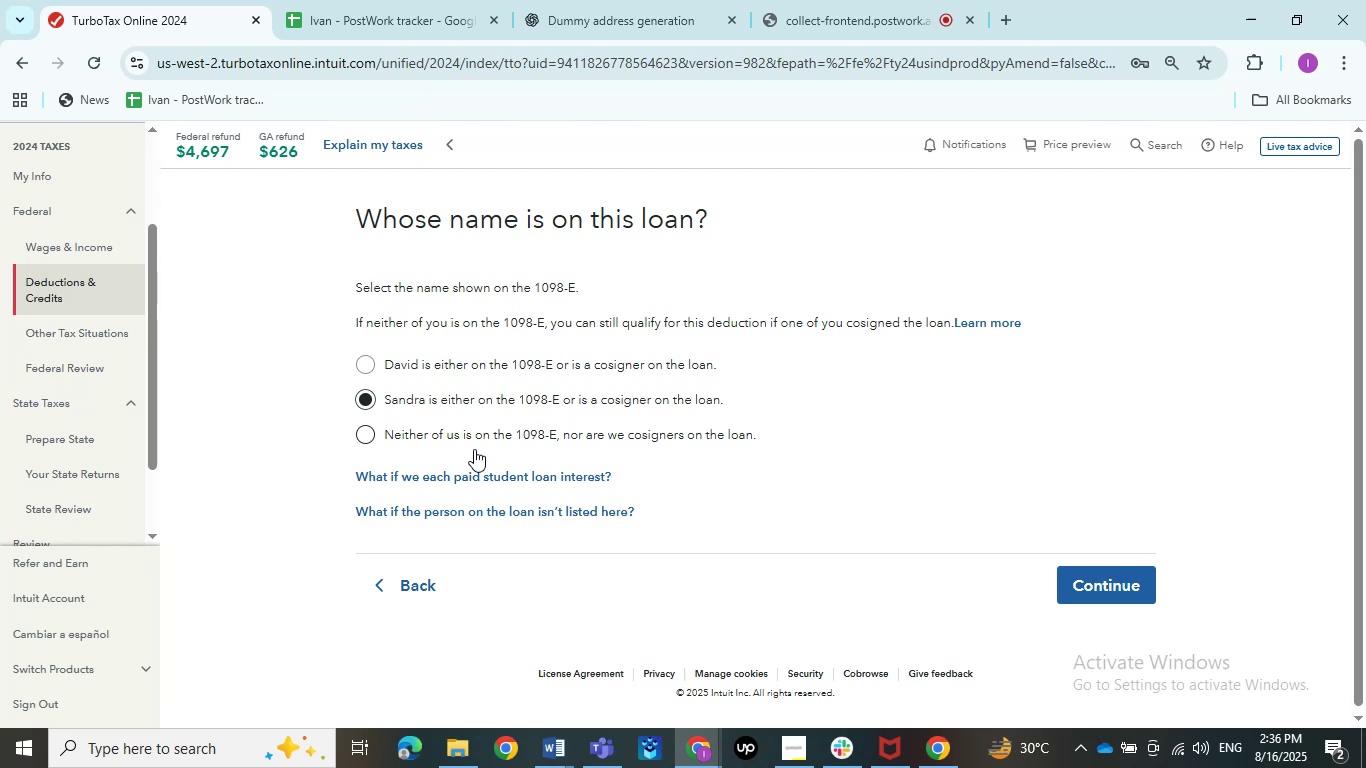 
wait(30.26)
 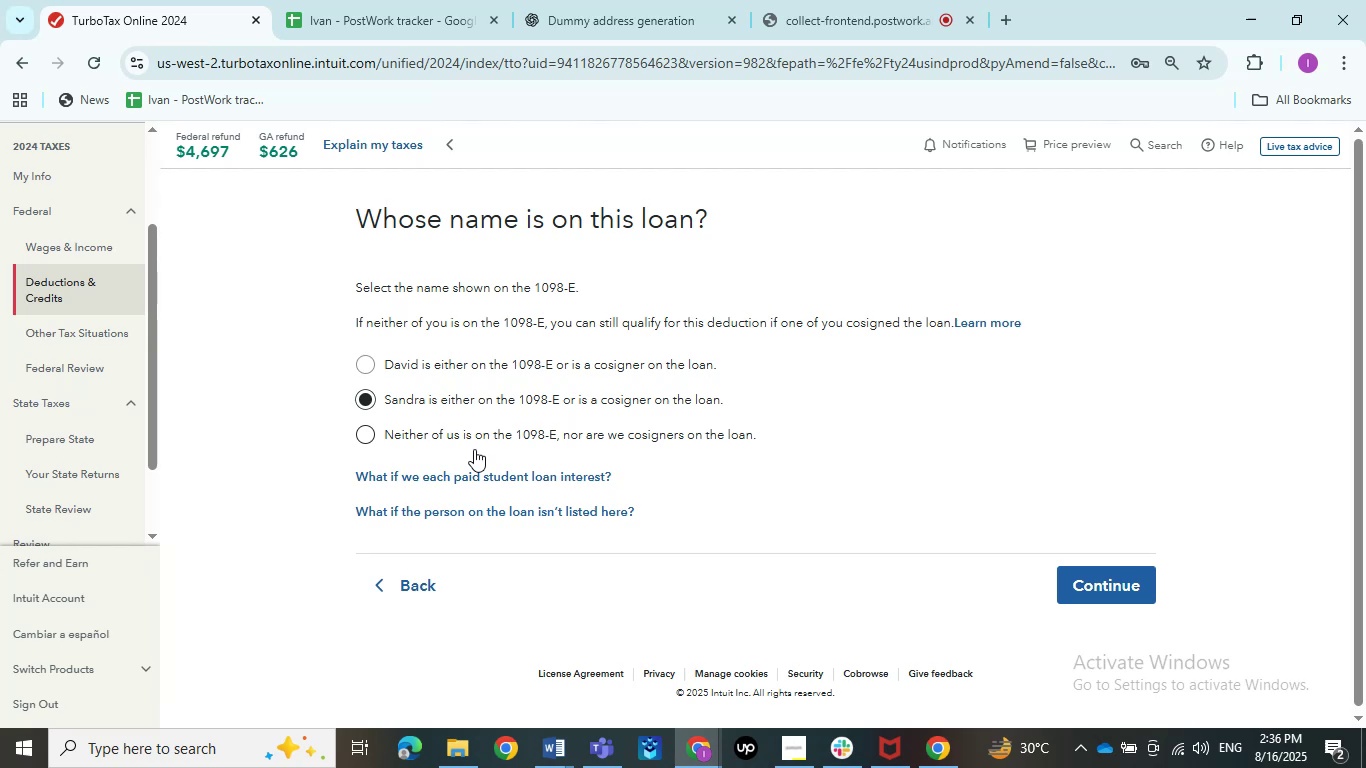 
left_click([1075, 592])
 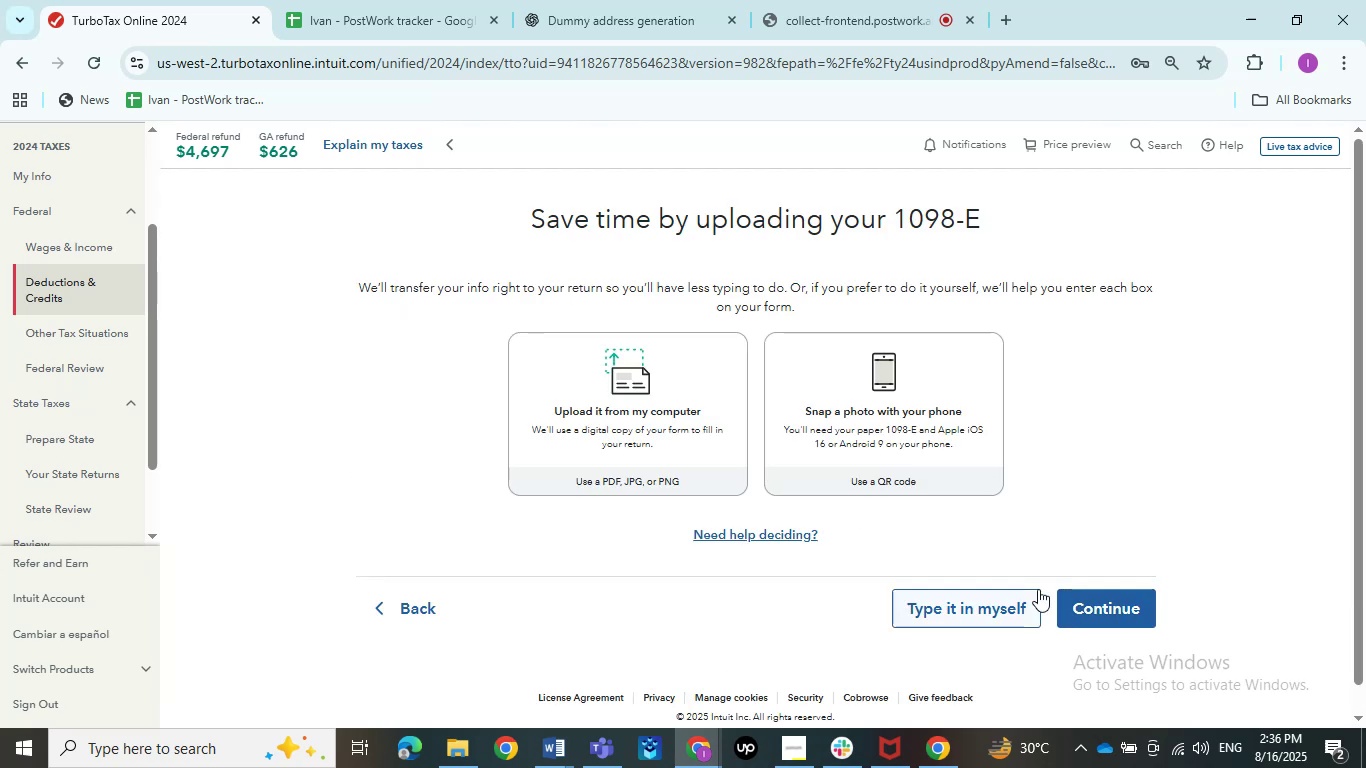 
left_click([980, 628])
 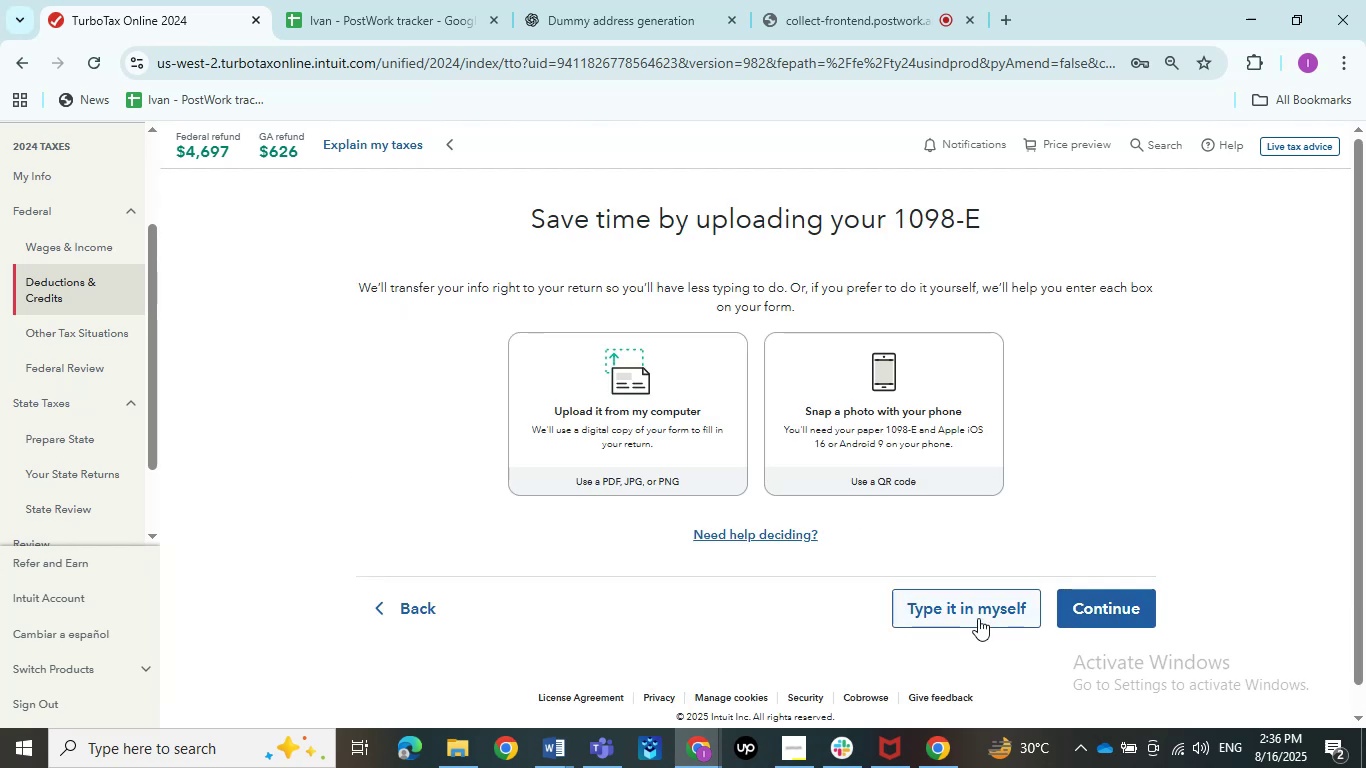 
left_click([978, 615])
 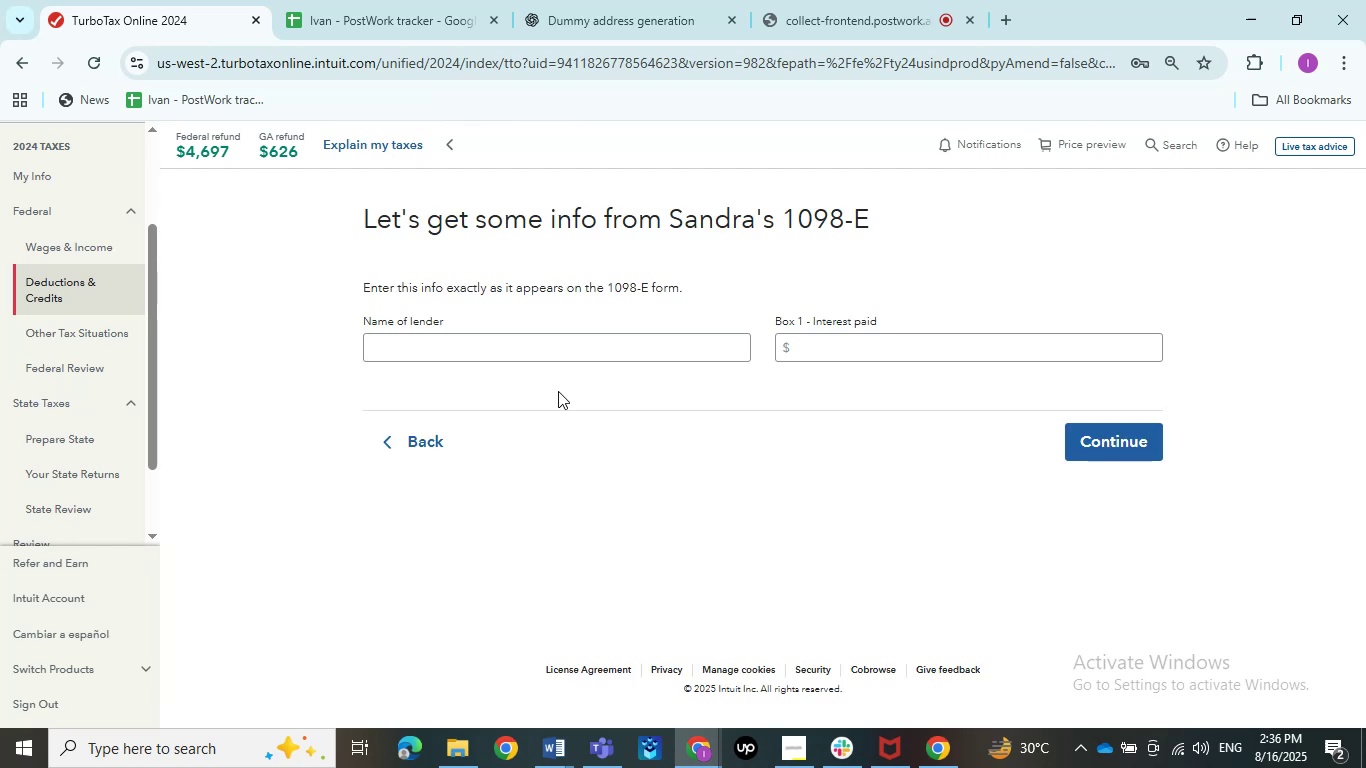 
wait(6.44)
 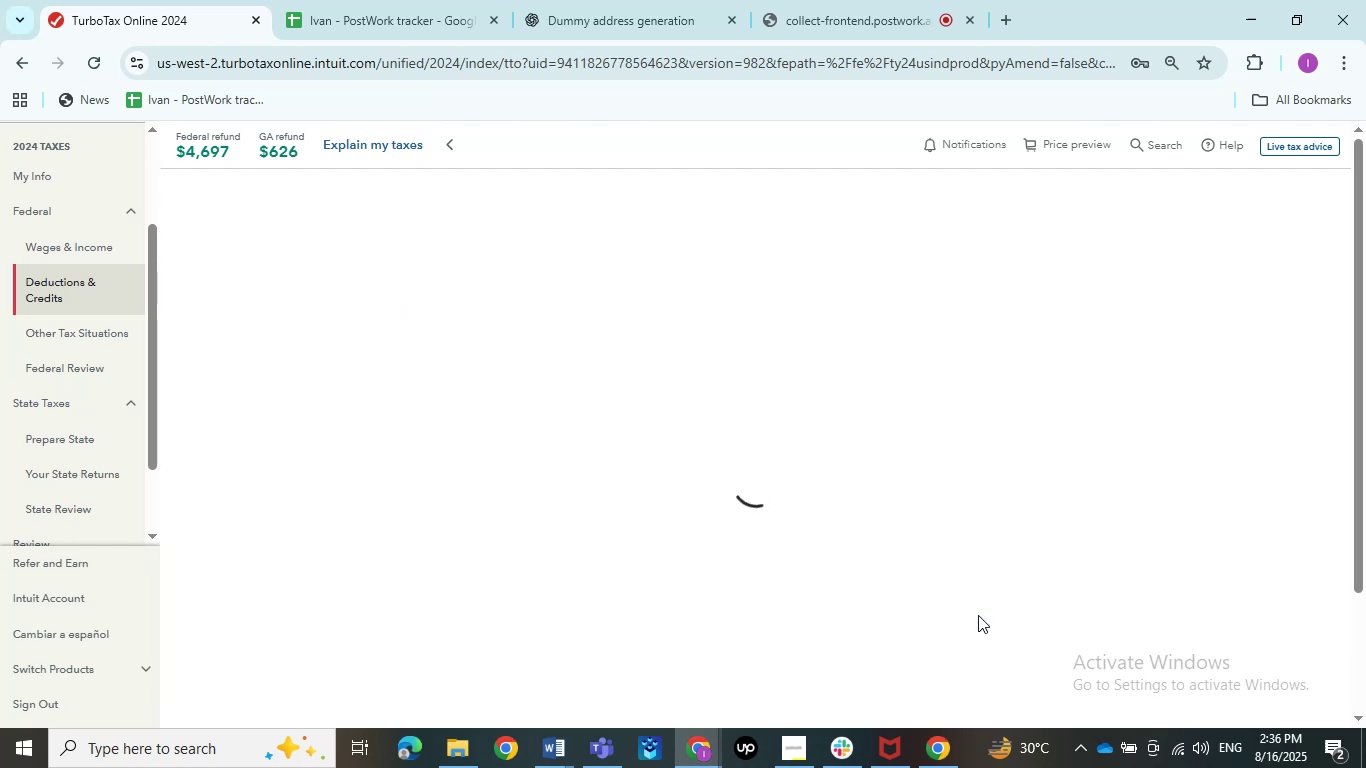 
left_click([596, 0])
 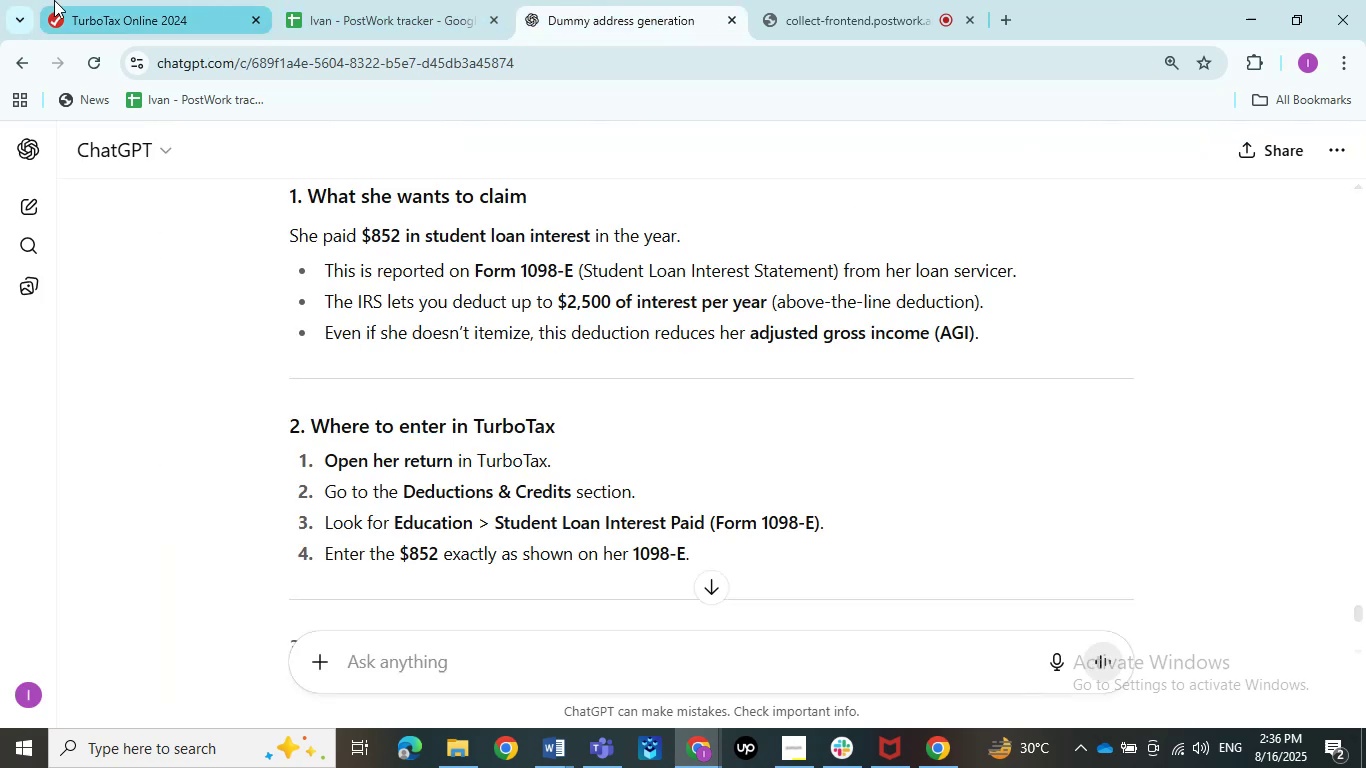 
left_click([54, 0])
 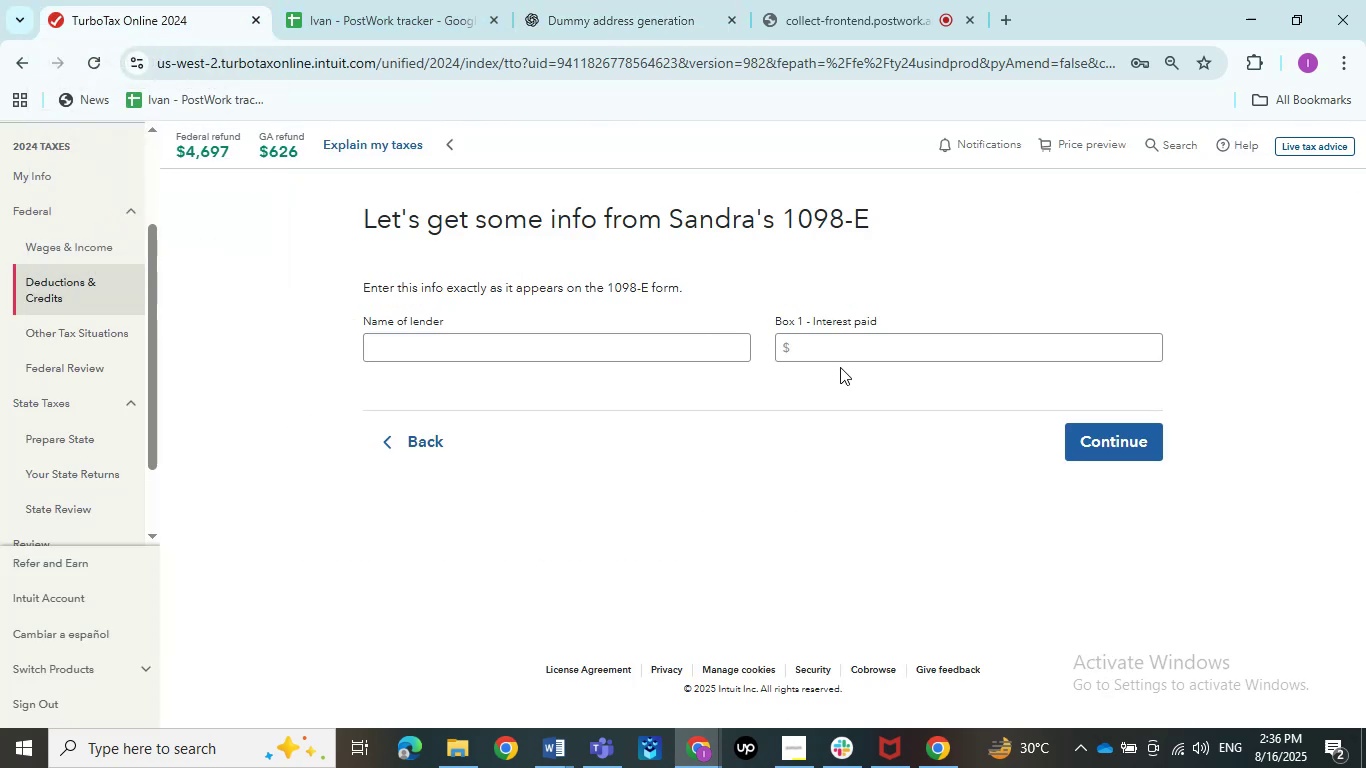 
left_click([844, 359])
 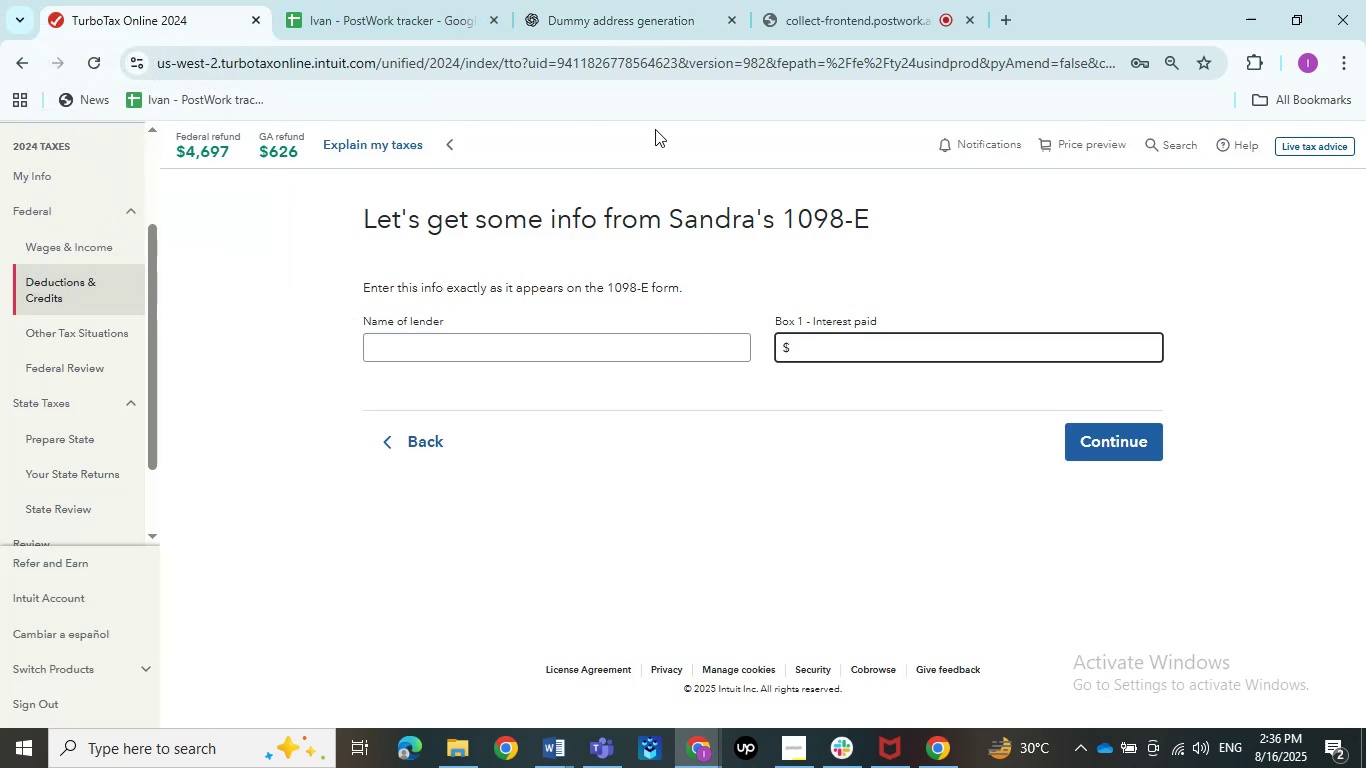 
key(Numpad8)
 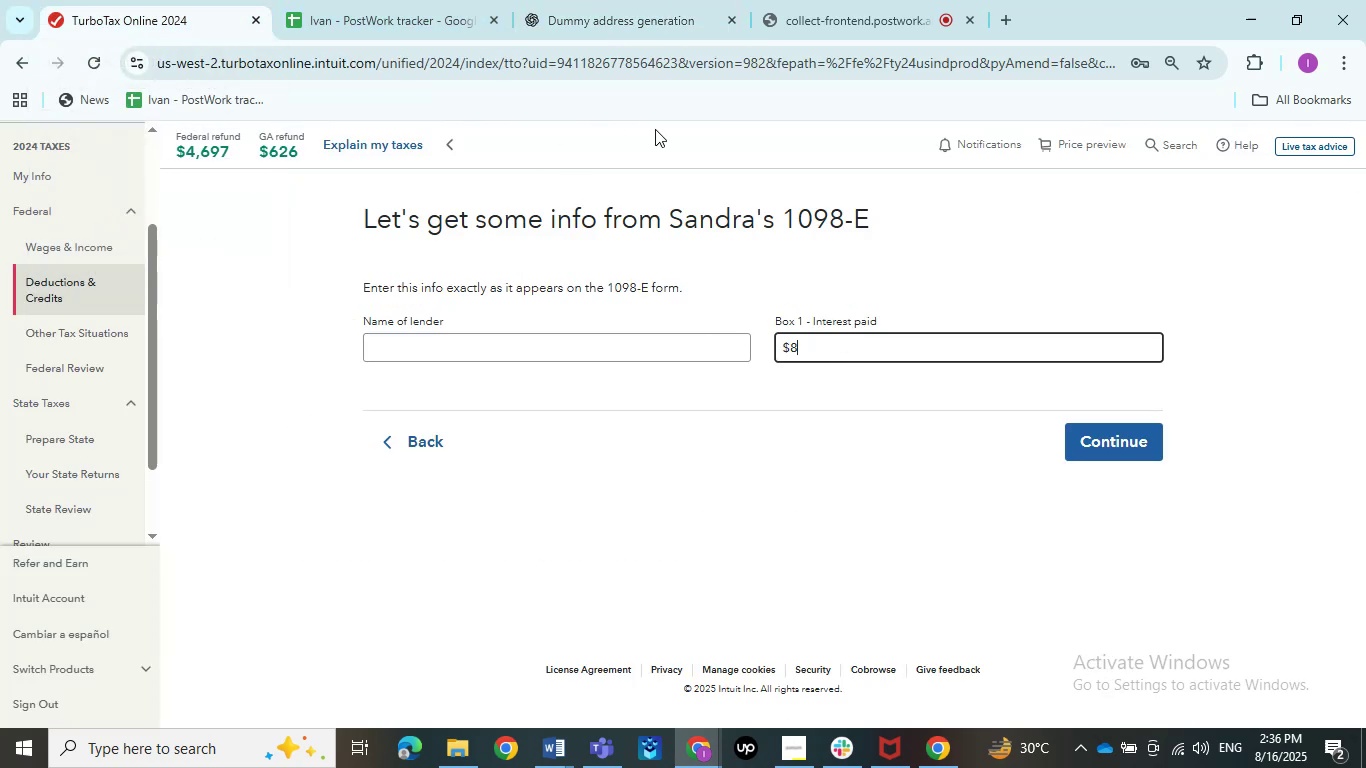 
key(Numpad5)
 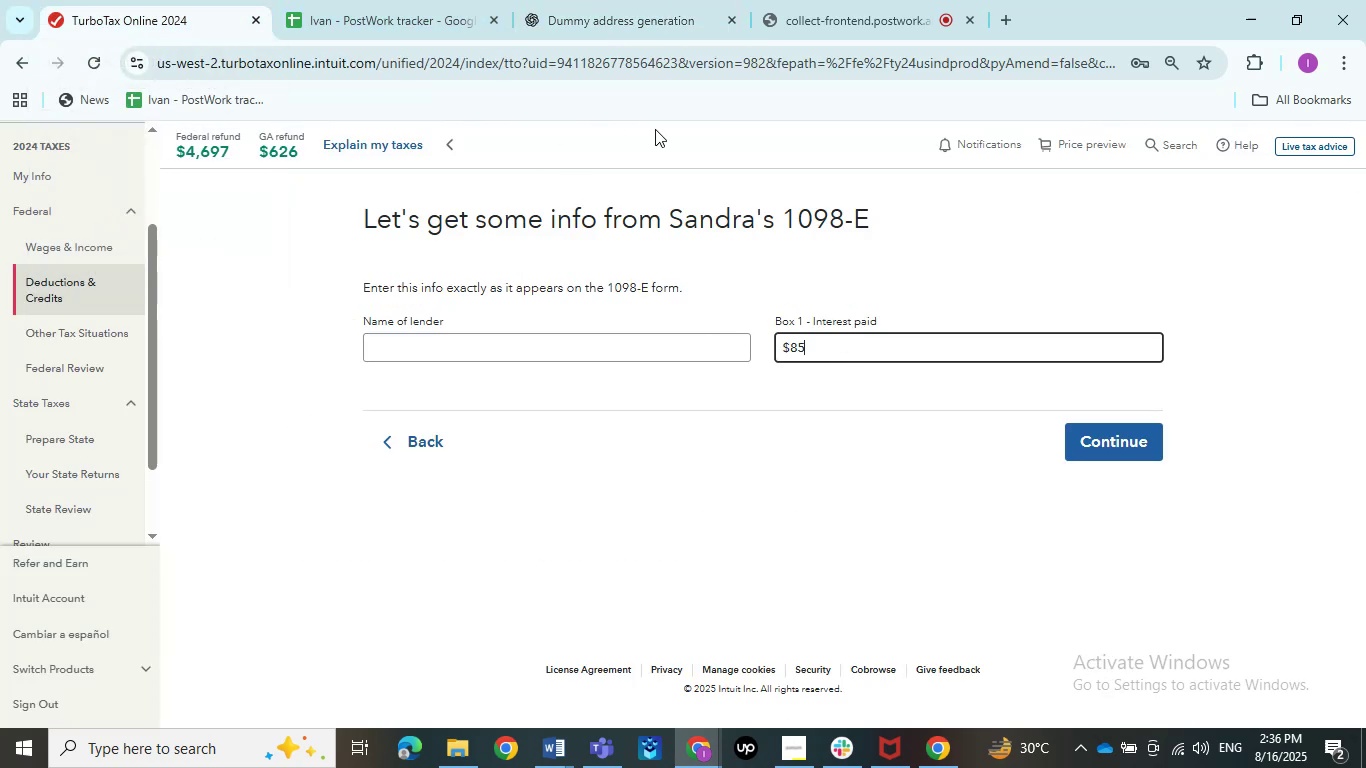 
key(Numpad2)
 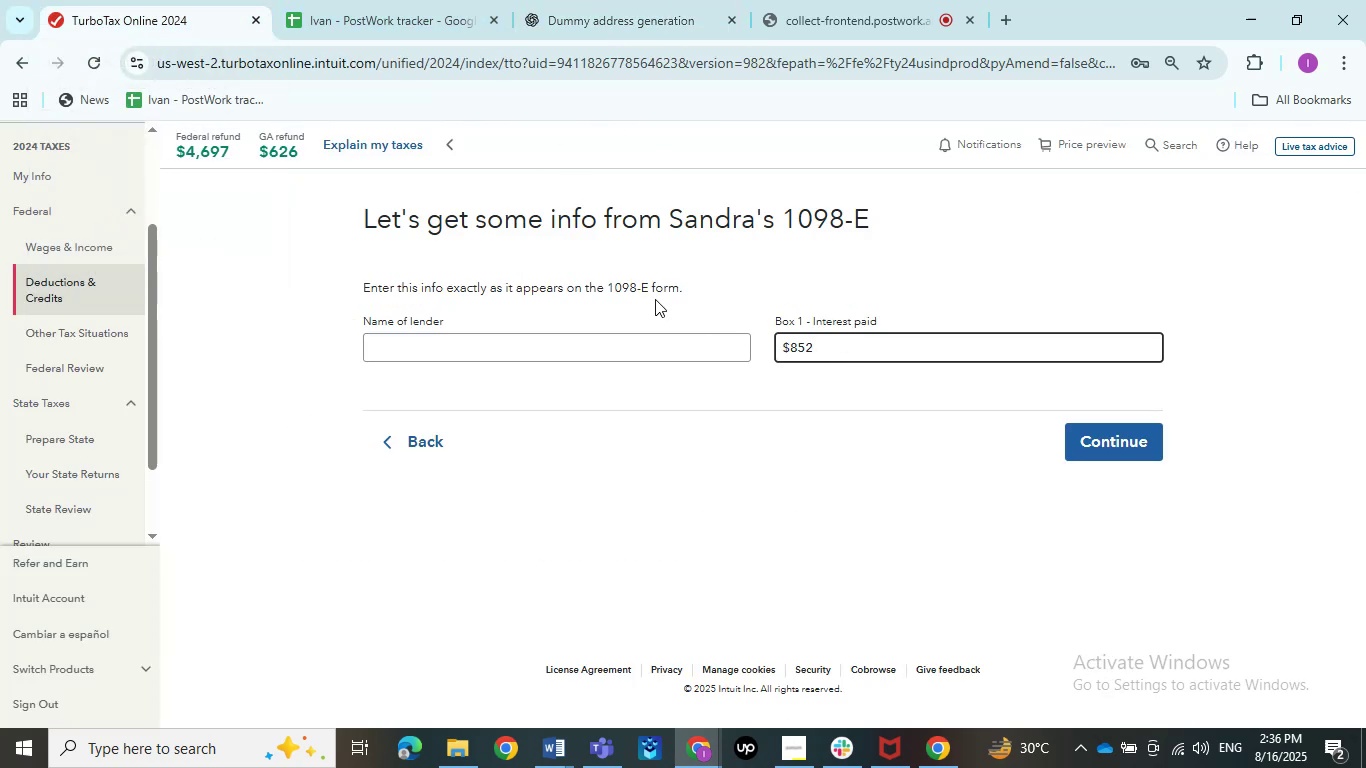 
left_click([650, 364])
 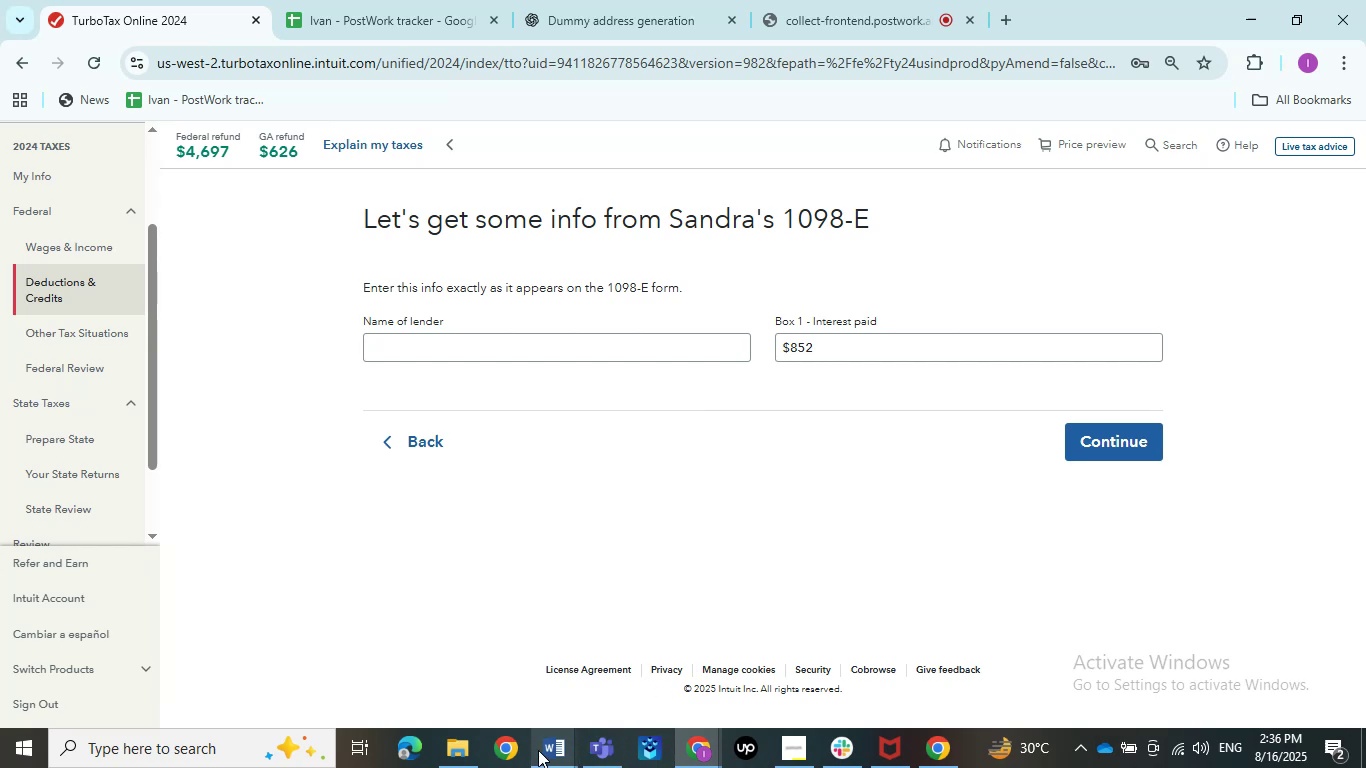 
left_click([432, 346])
 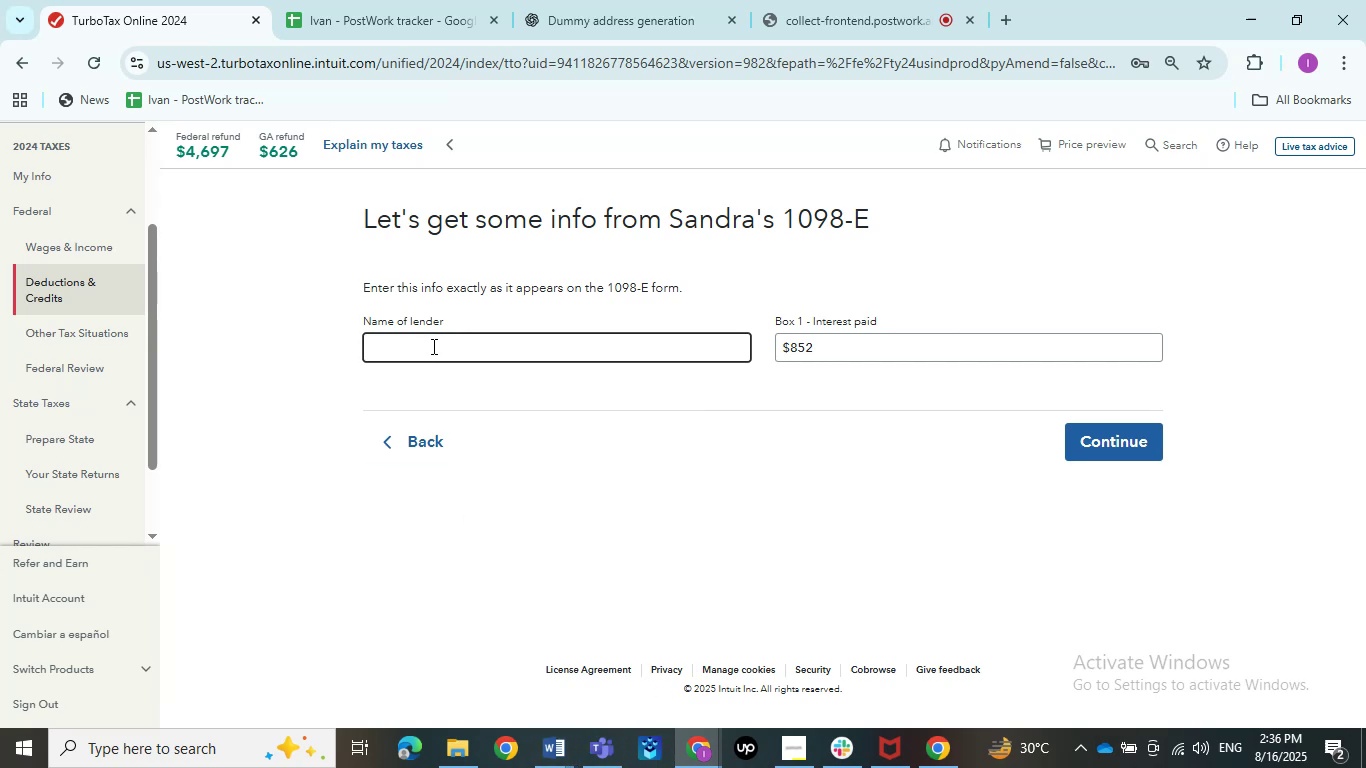 
type(Sandra)
 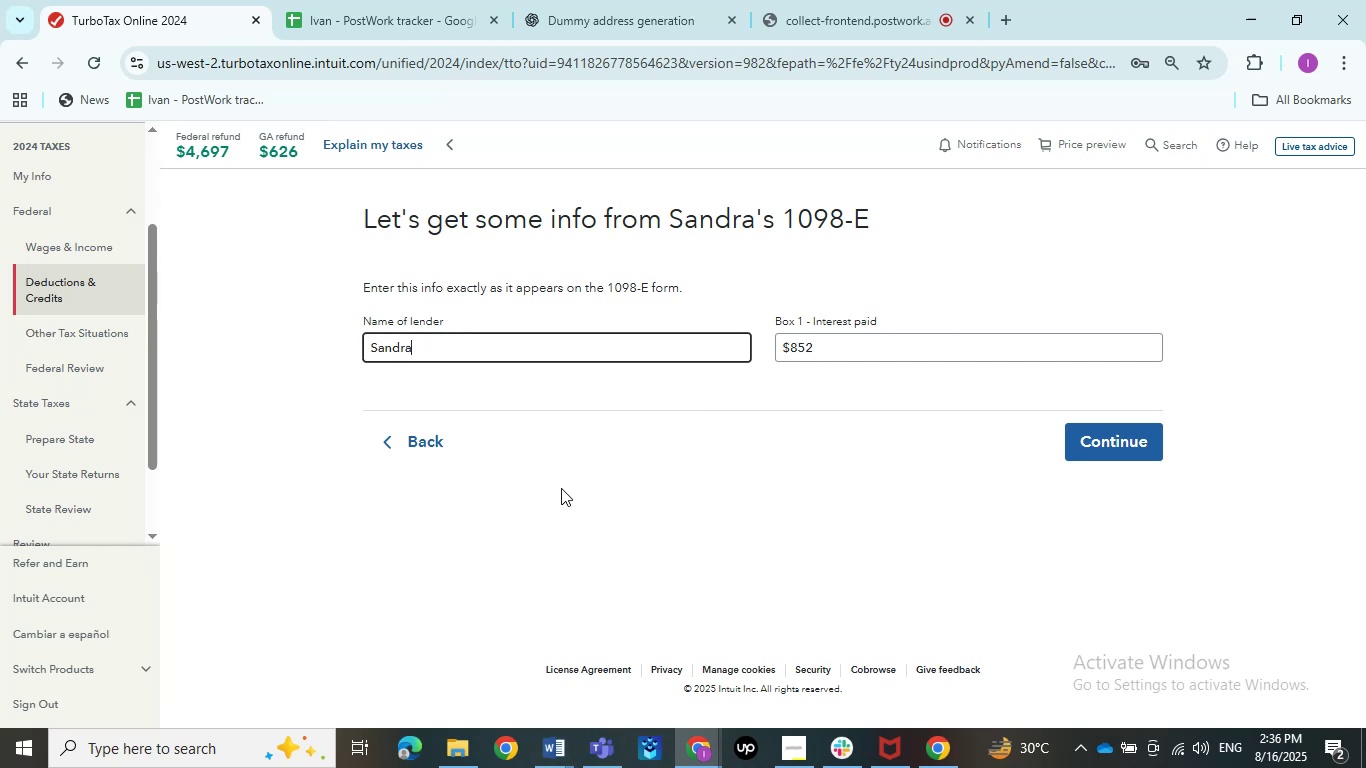 
left_click([628, 506])
 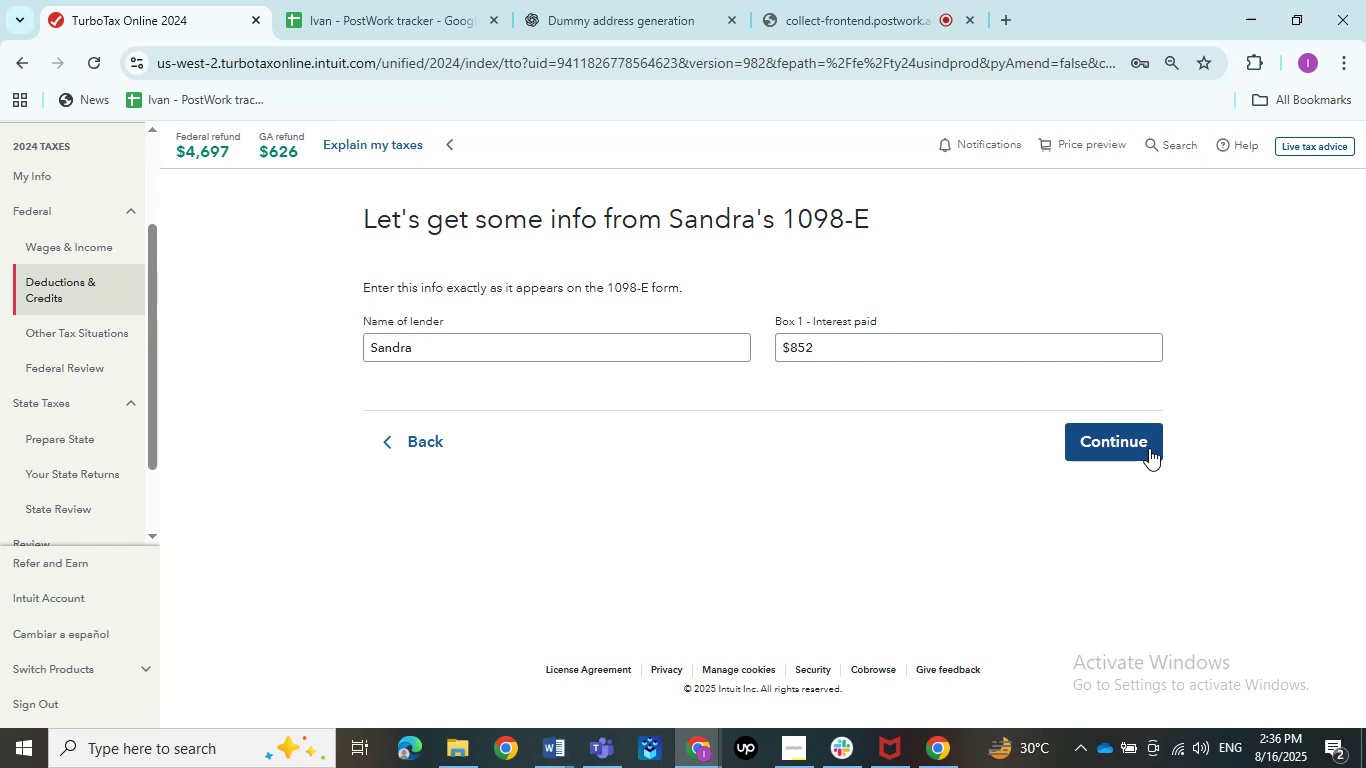 
left_click([1153, 444])
 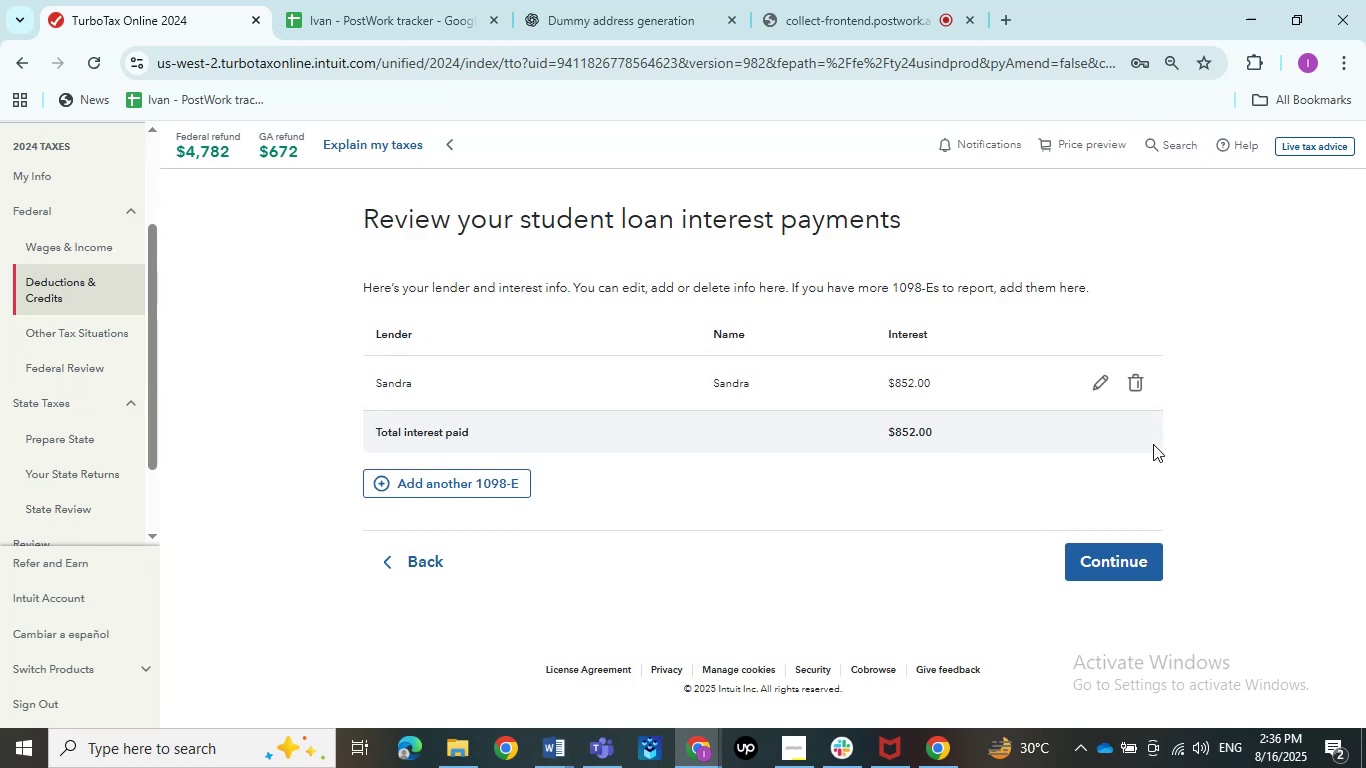 
left_click([1124, 566])
 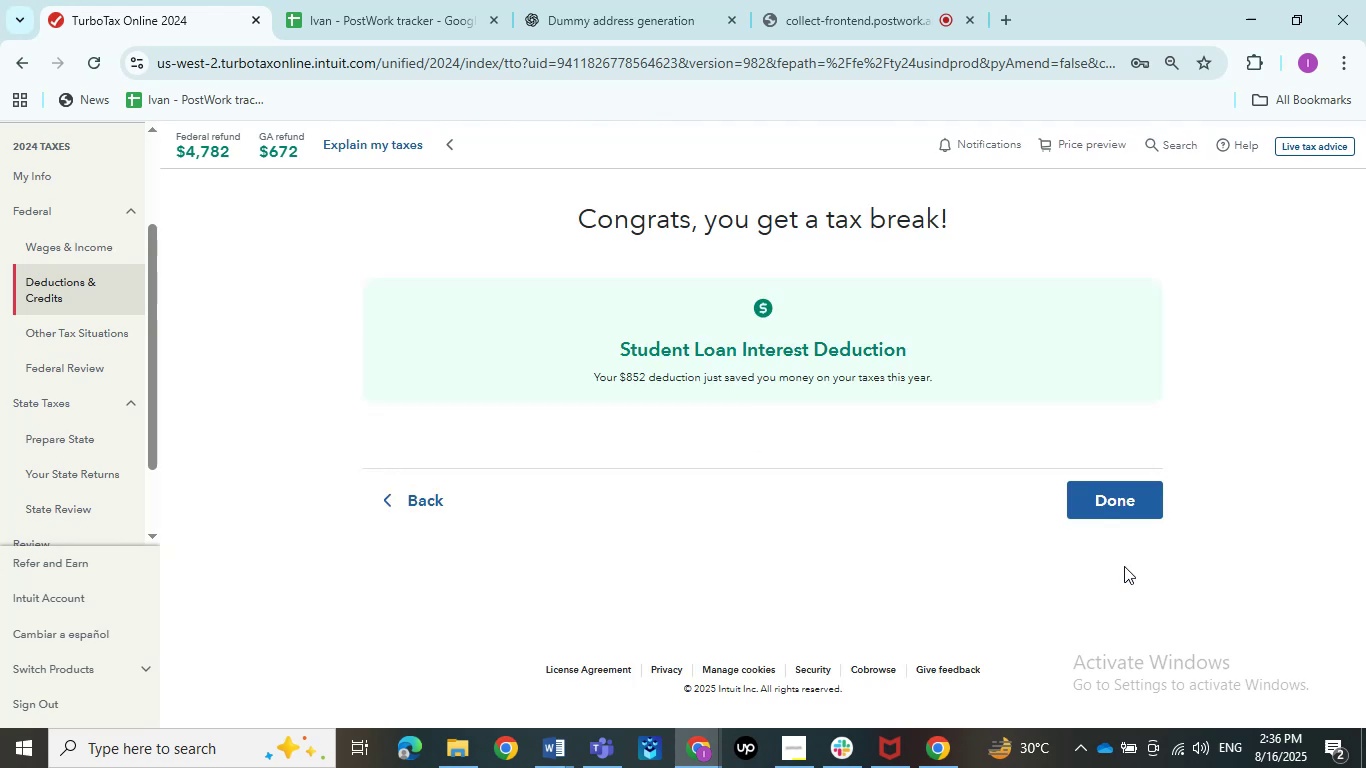 
left_click([1133, 496])
 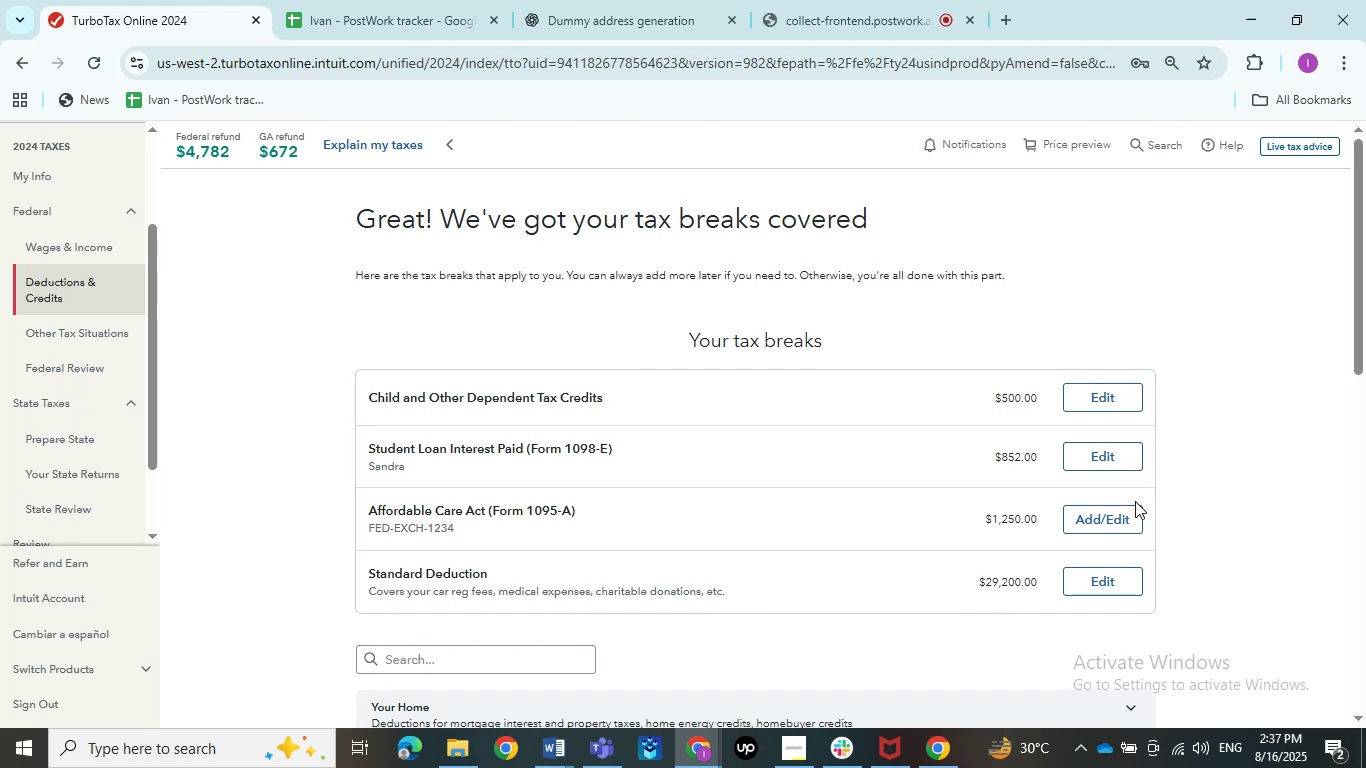 
wait(41.49)
 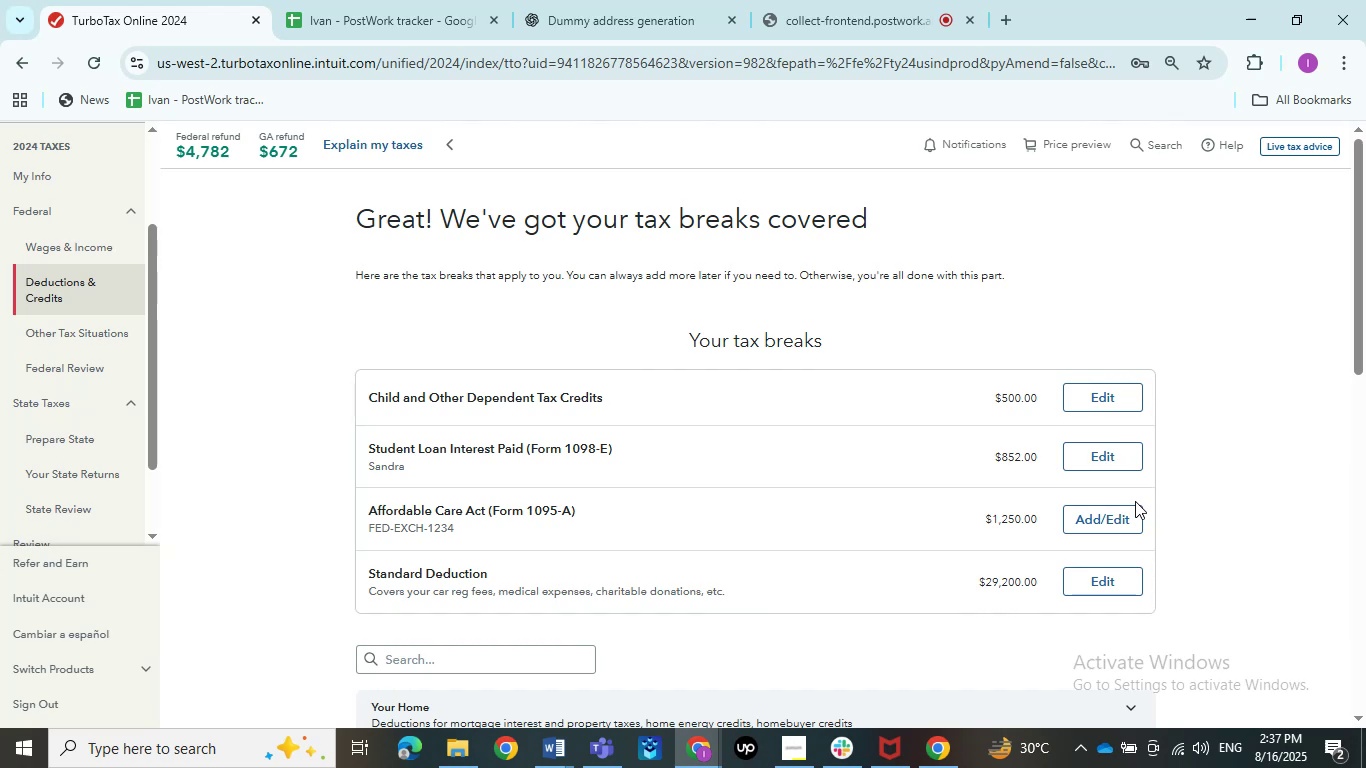 
left_click([60, 440])
 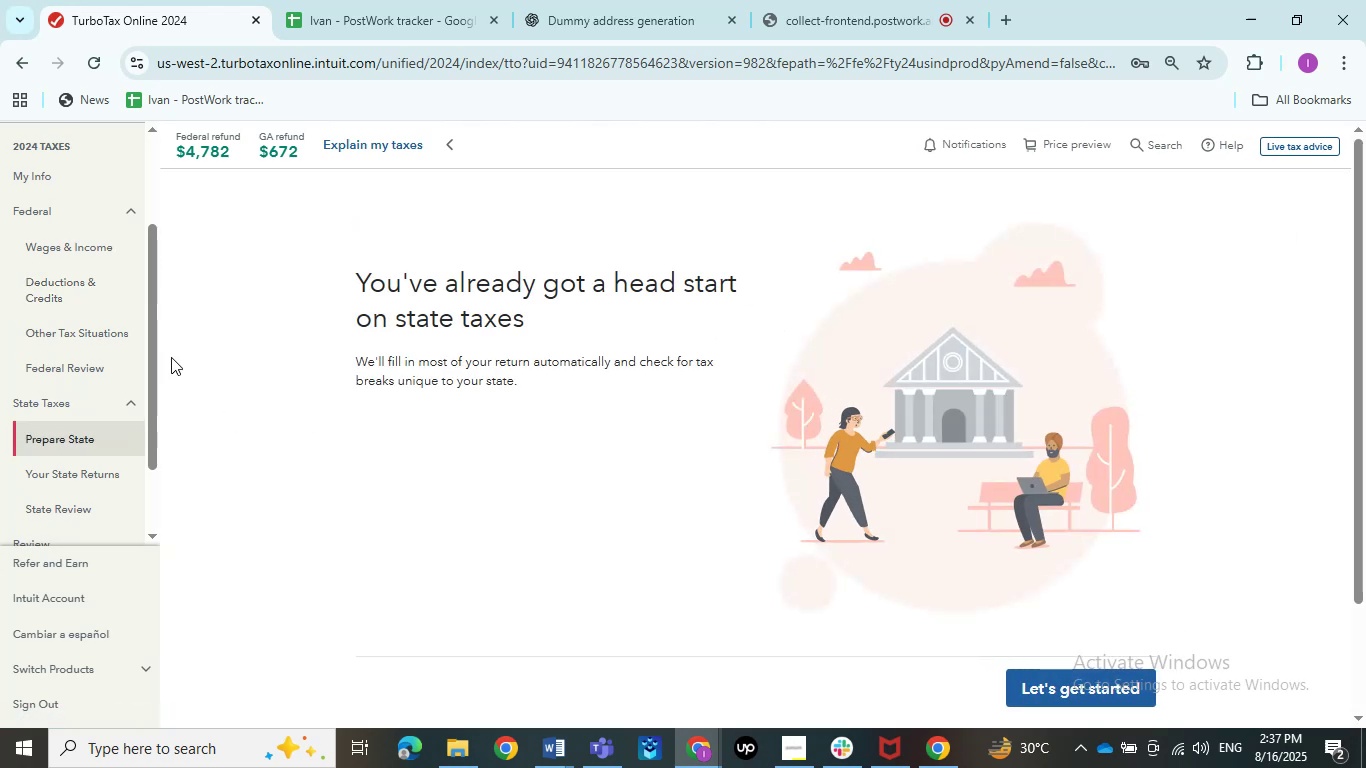 
scroll: coordinate [804, 257], scroll_direction: down, amount: 1.0
 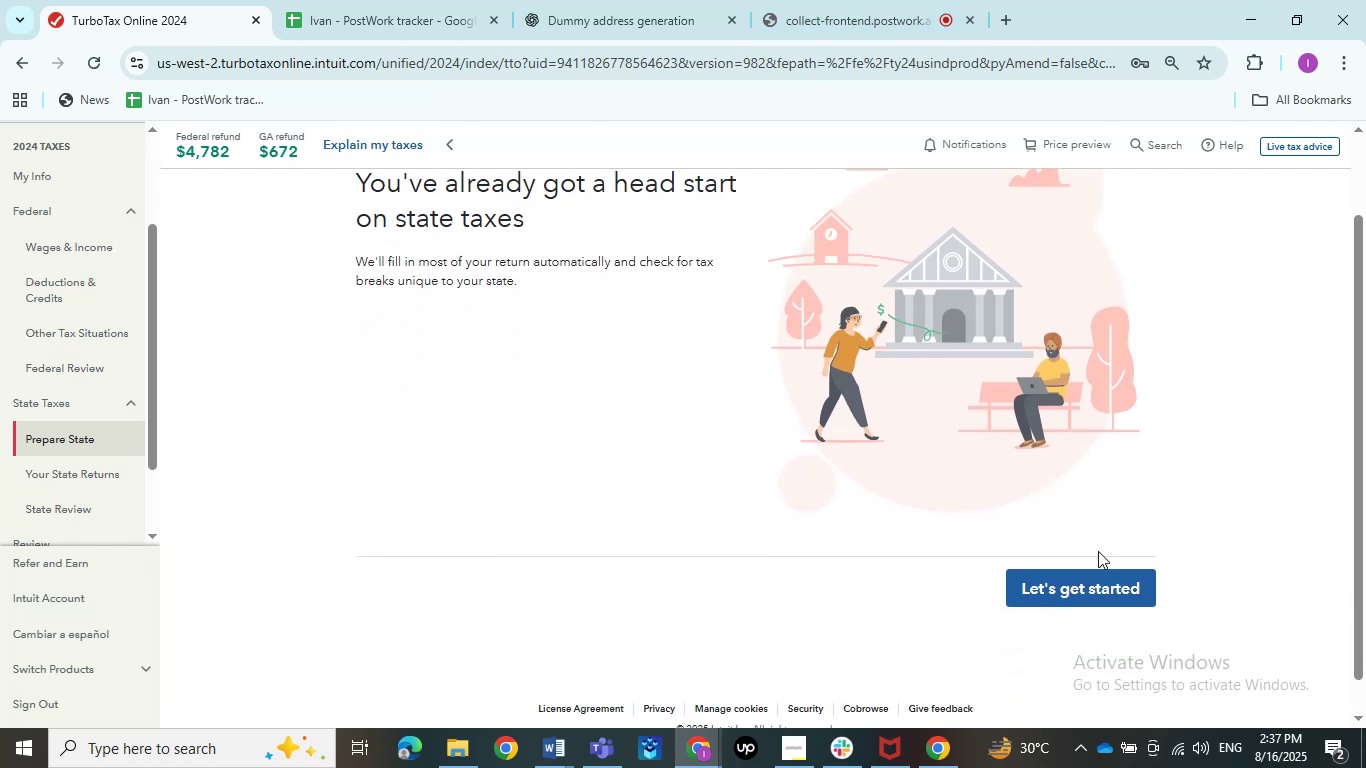 
left_click([1096, 588])
 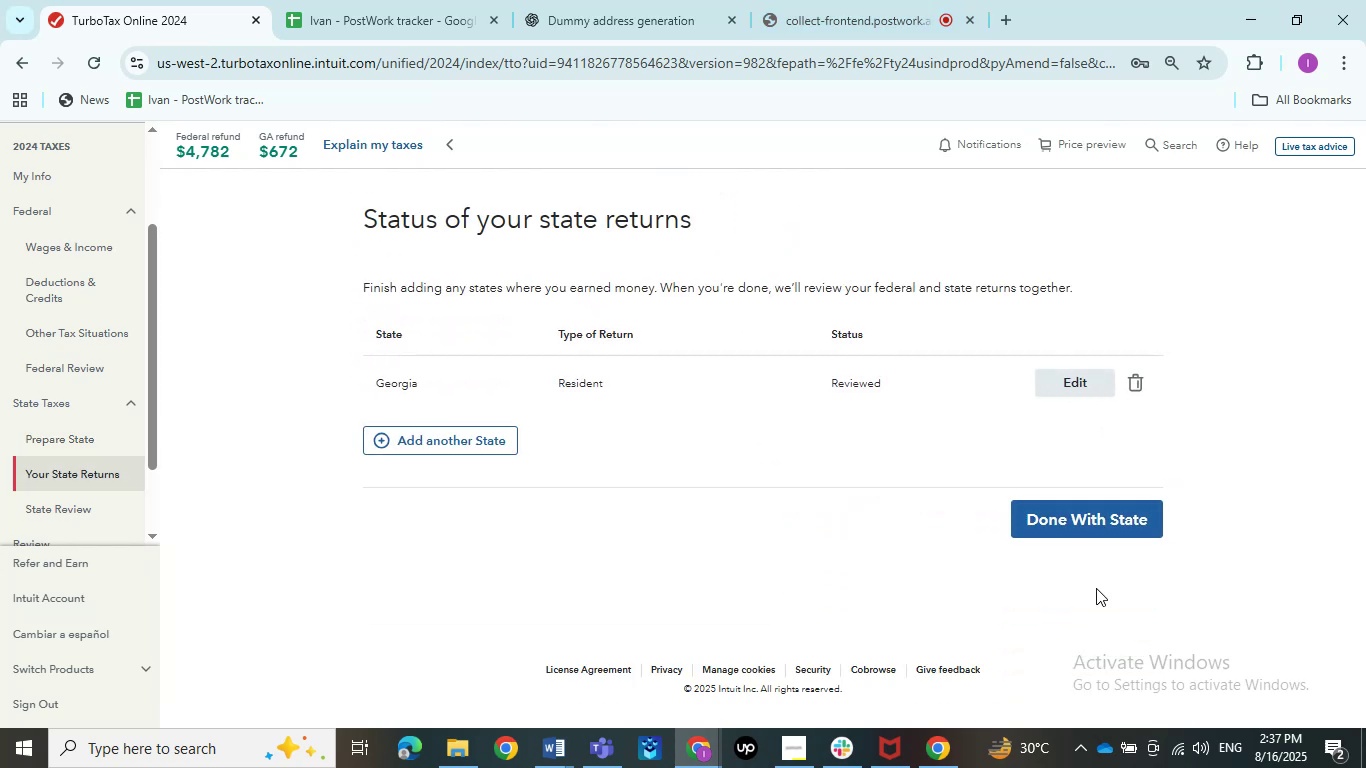 
left_click([1101, 379])
 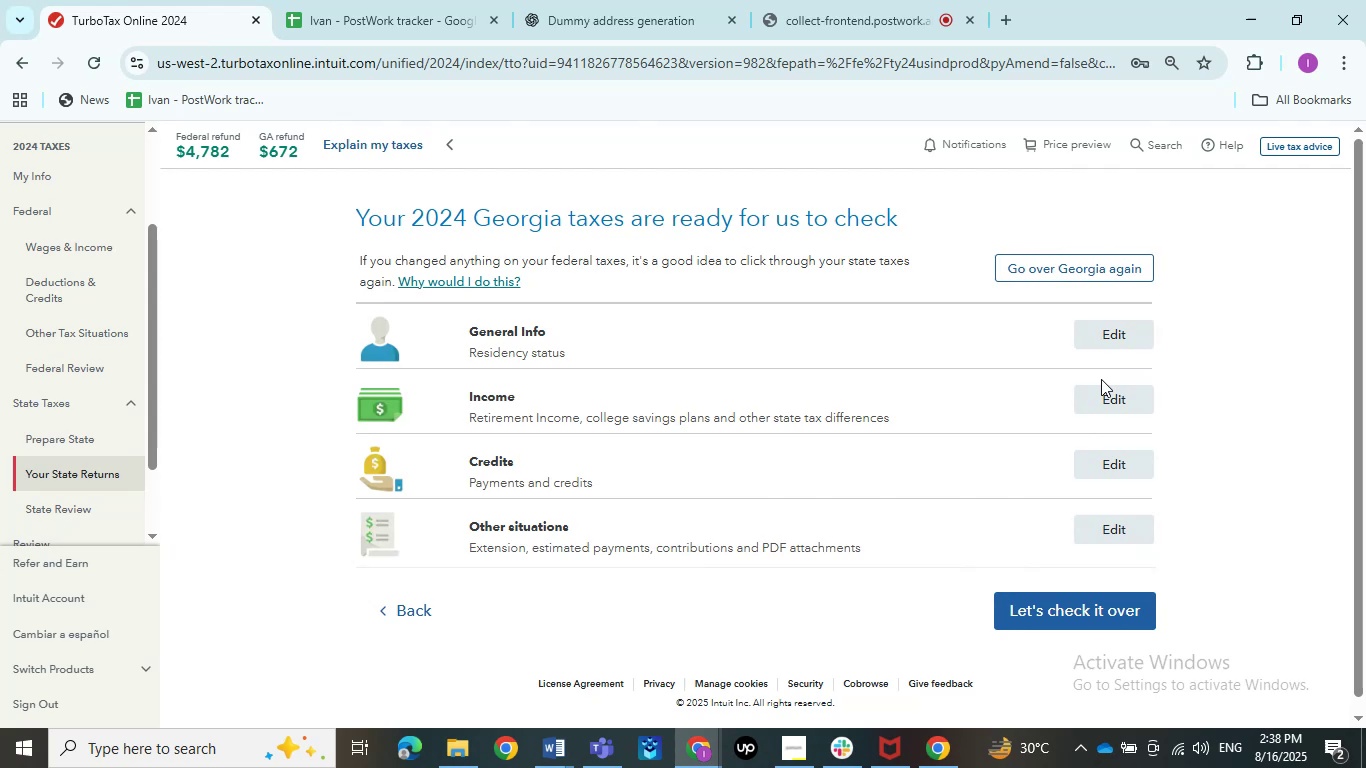 
wait(21.82)
 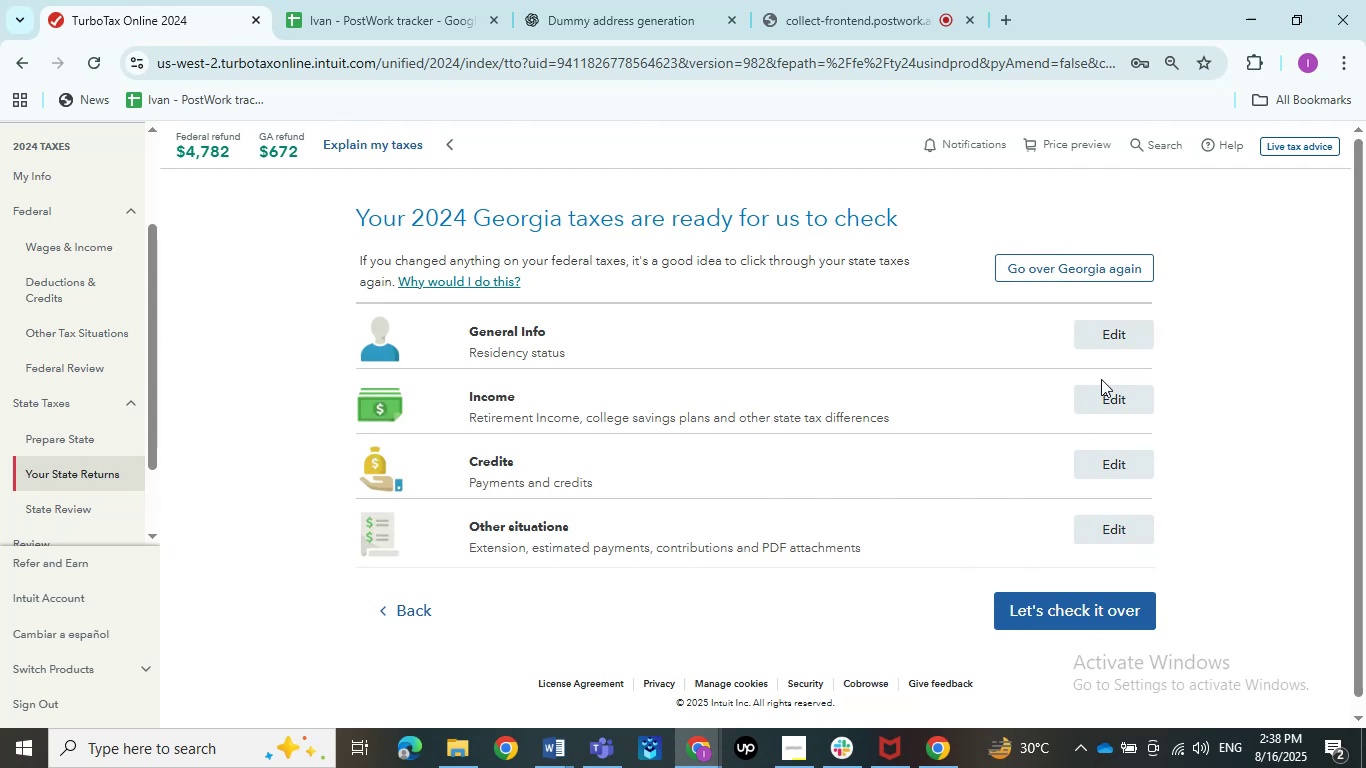 
left_click([1094, 607])
 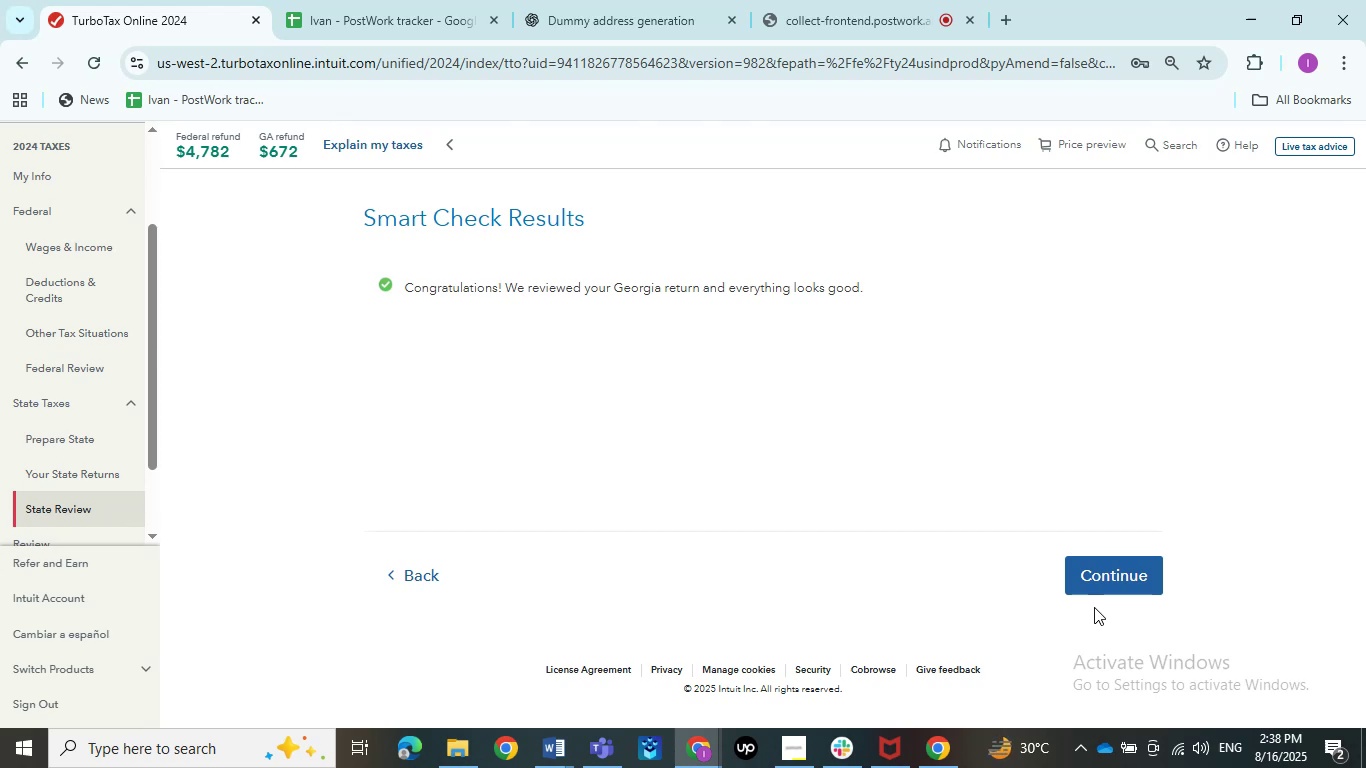 
wait(5.79)
 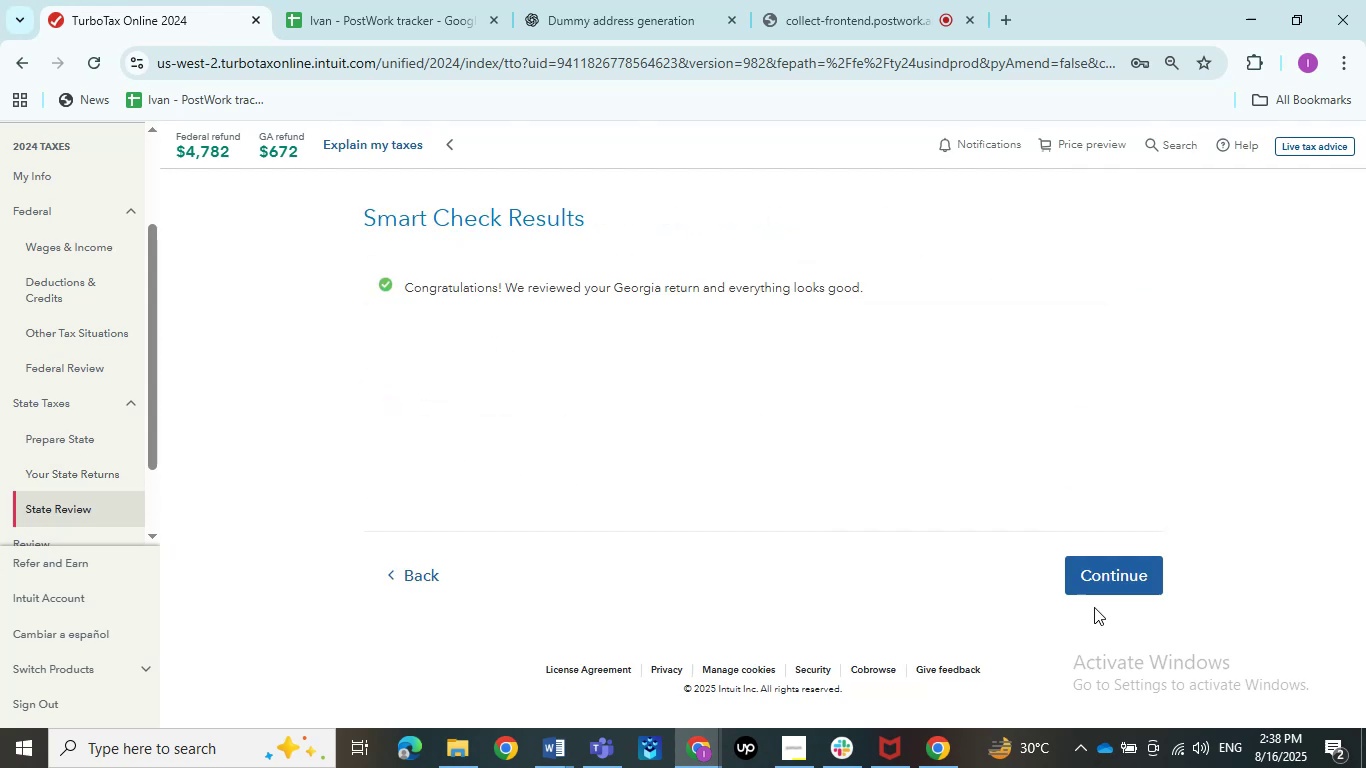 
left_click([1092, 561])
 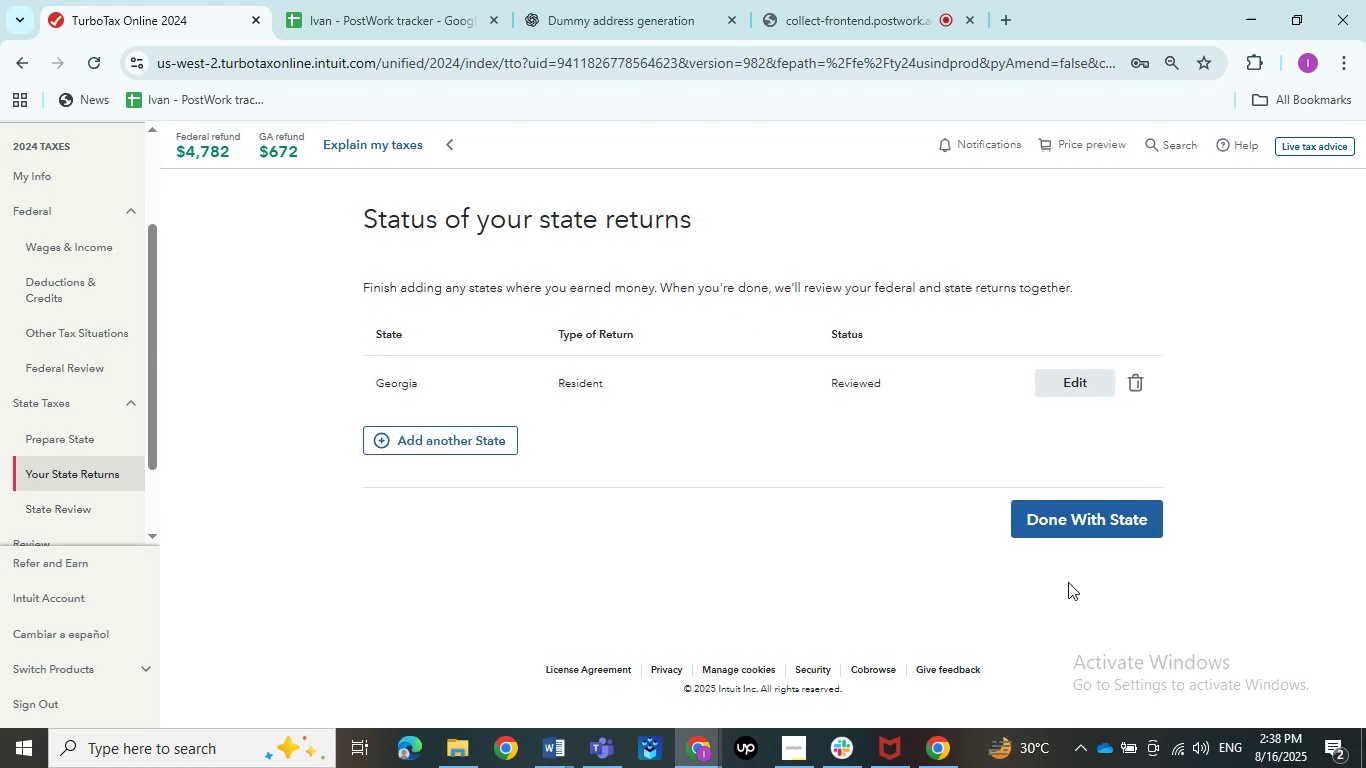 
left_click([1089, 524])
 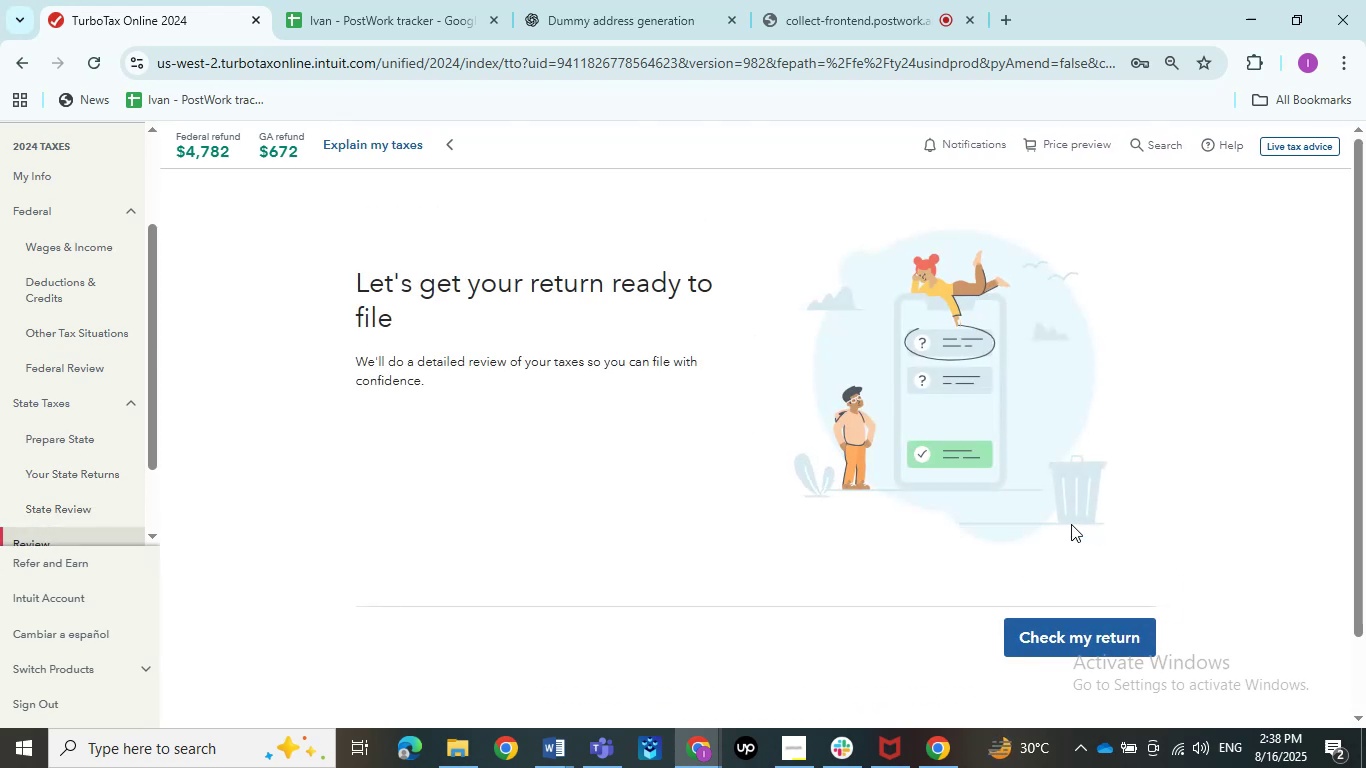 
left_click([1031, 615])
 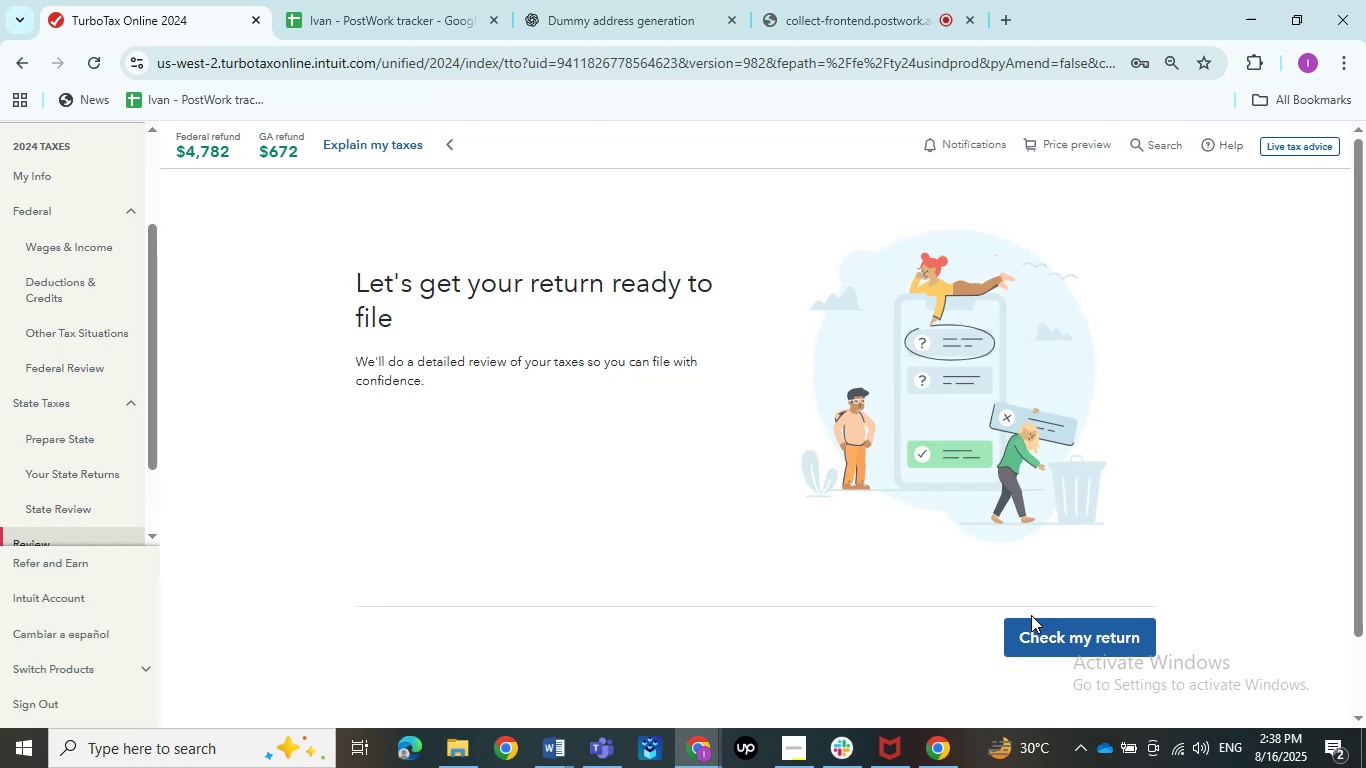 
left_click([1034, 633])
 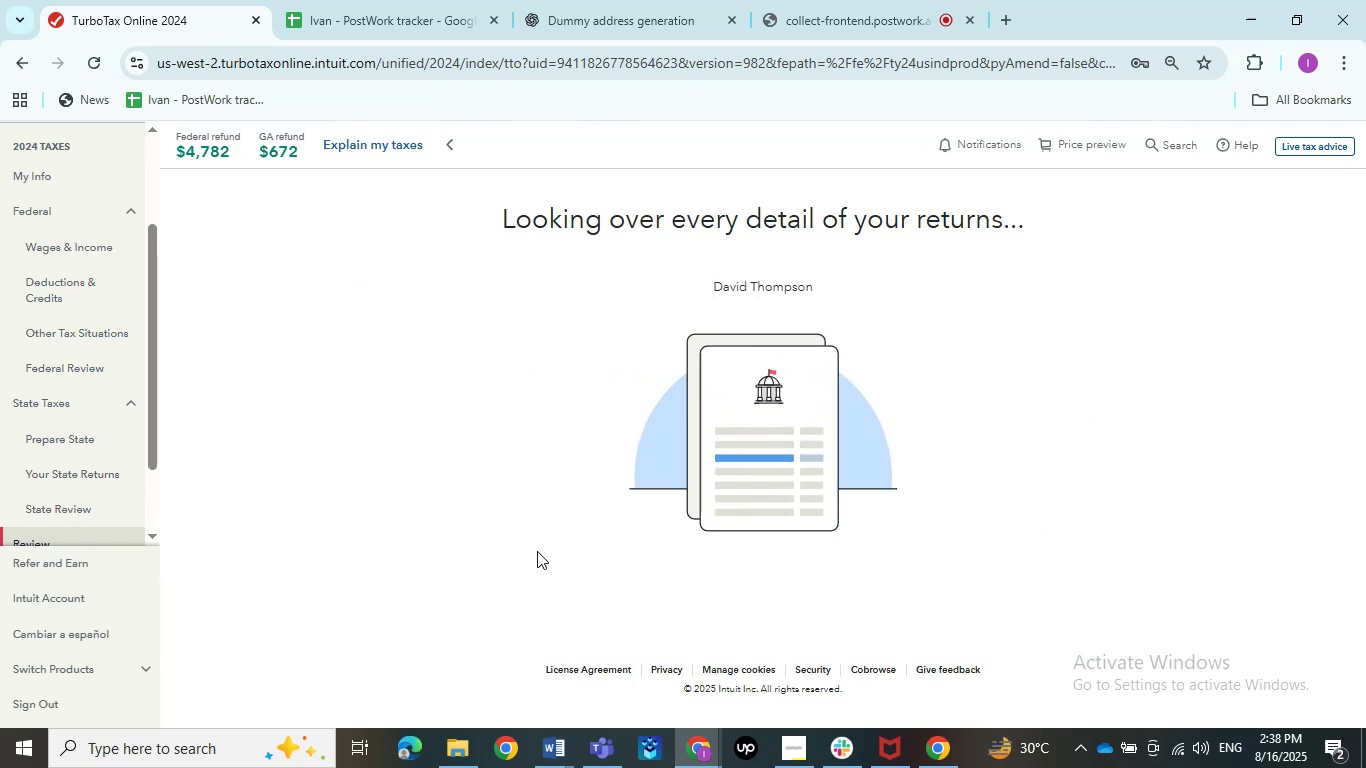 
left_click_drag(start_coordinate=[269, 152], to_coordinate=[311, 152])
 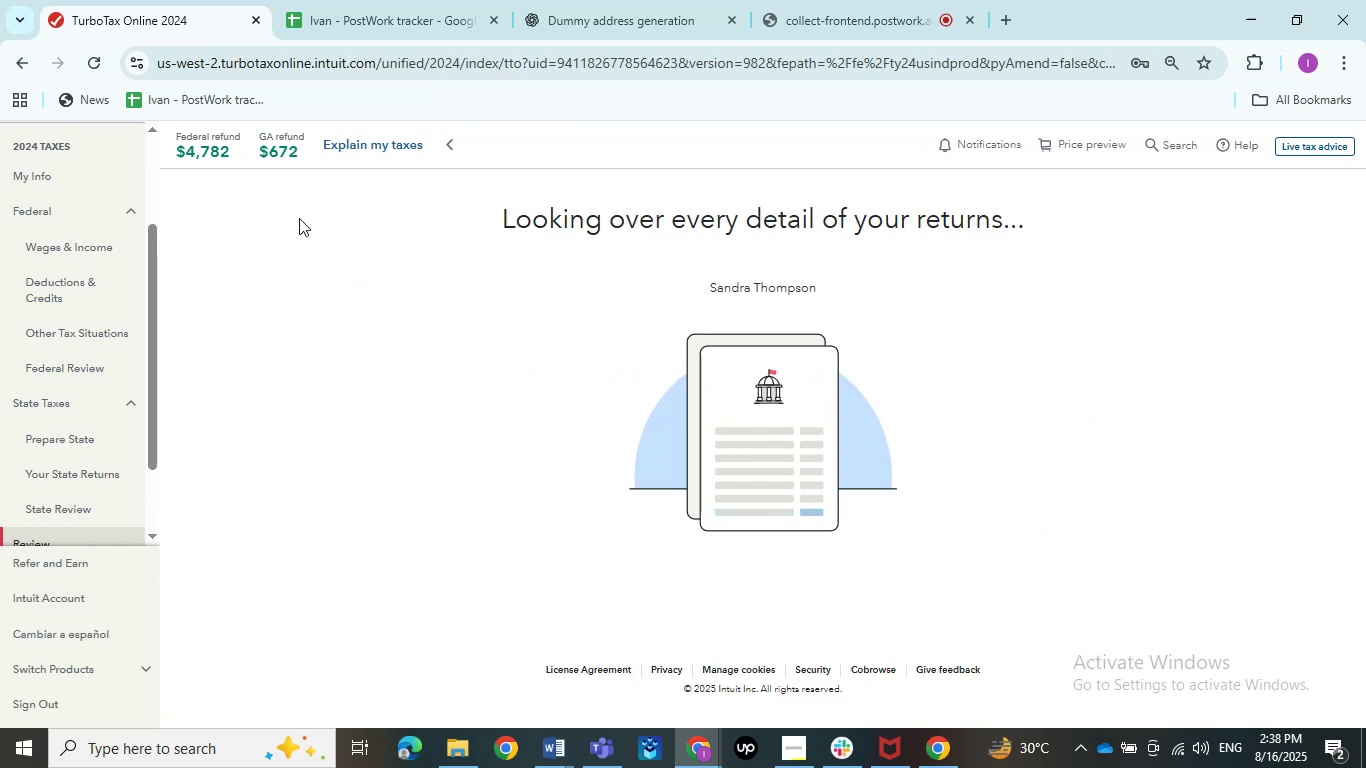 
left_click([299, 221])
 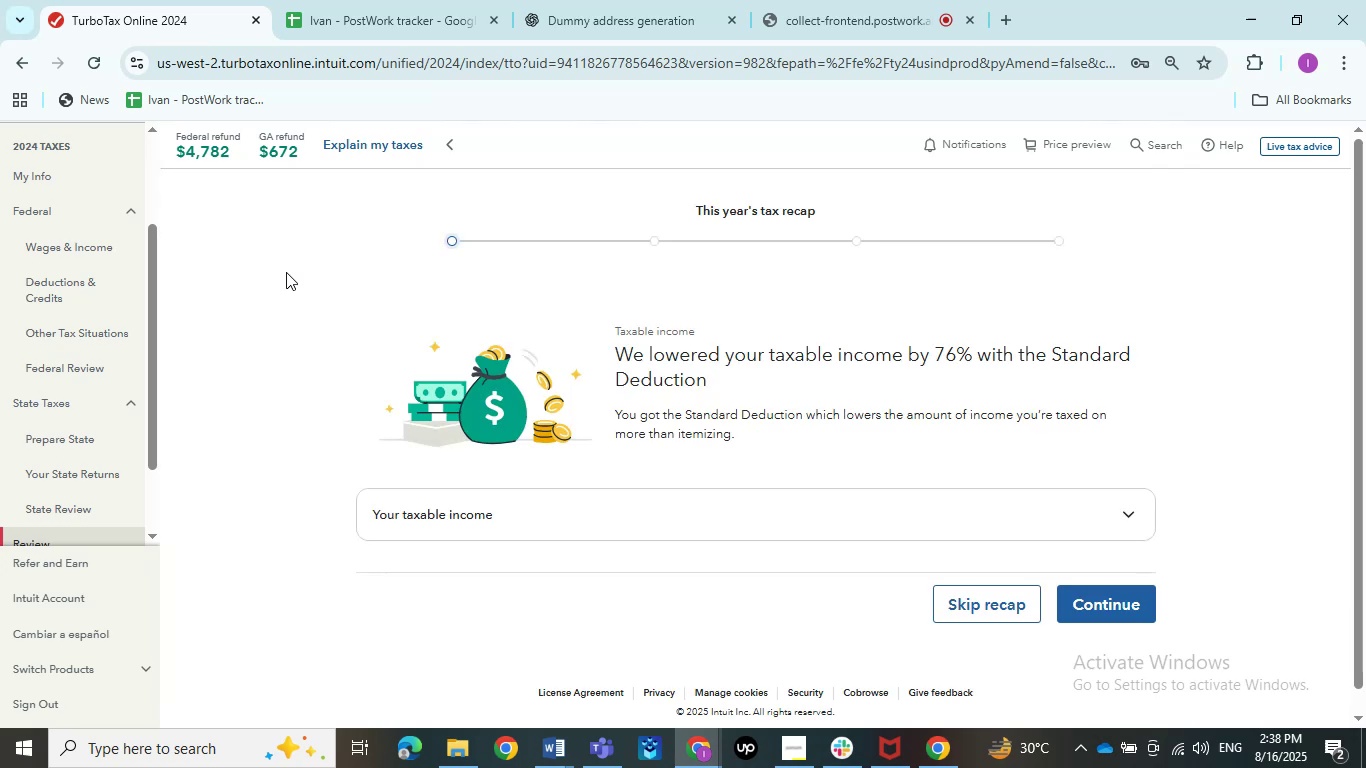 
wait(10.73)
 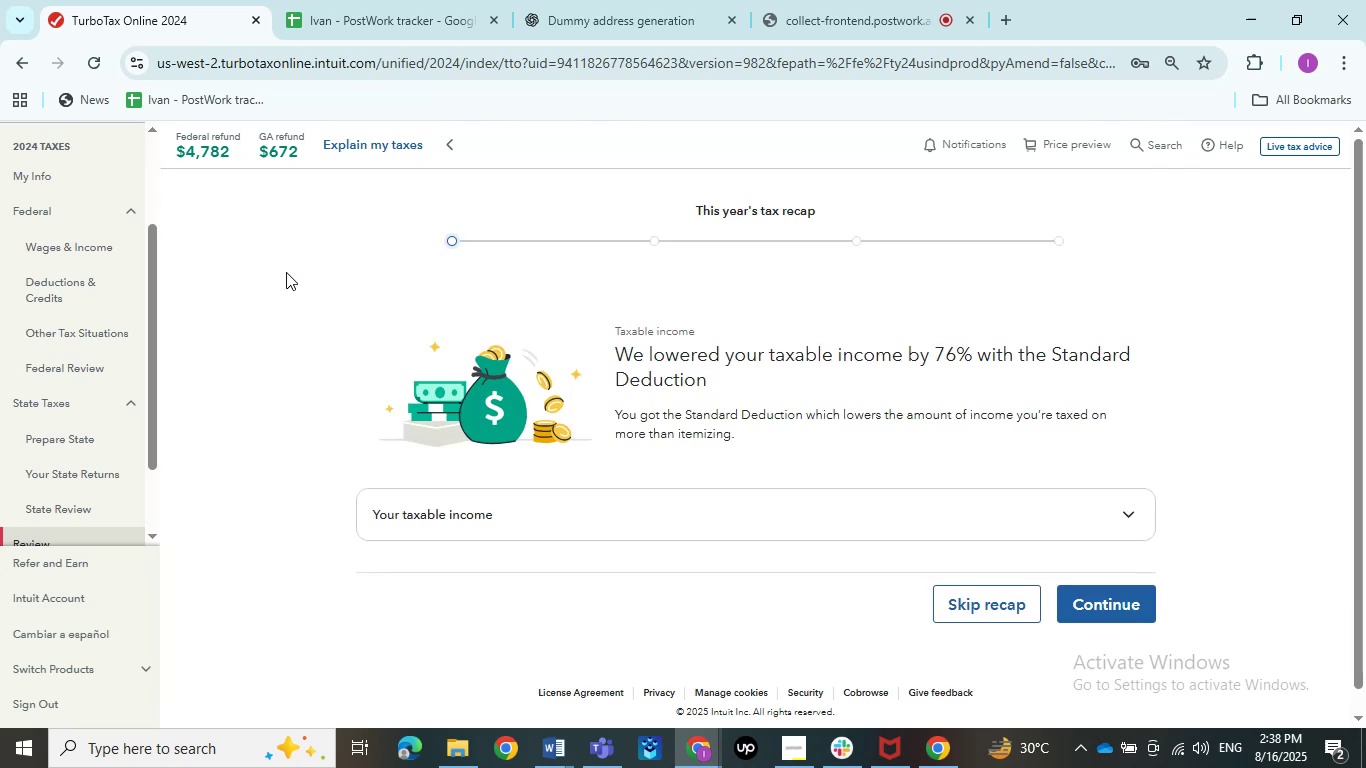 
scroll: coordinate [339, 374], scroll_direction: down, amount: 2.0
 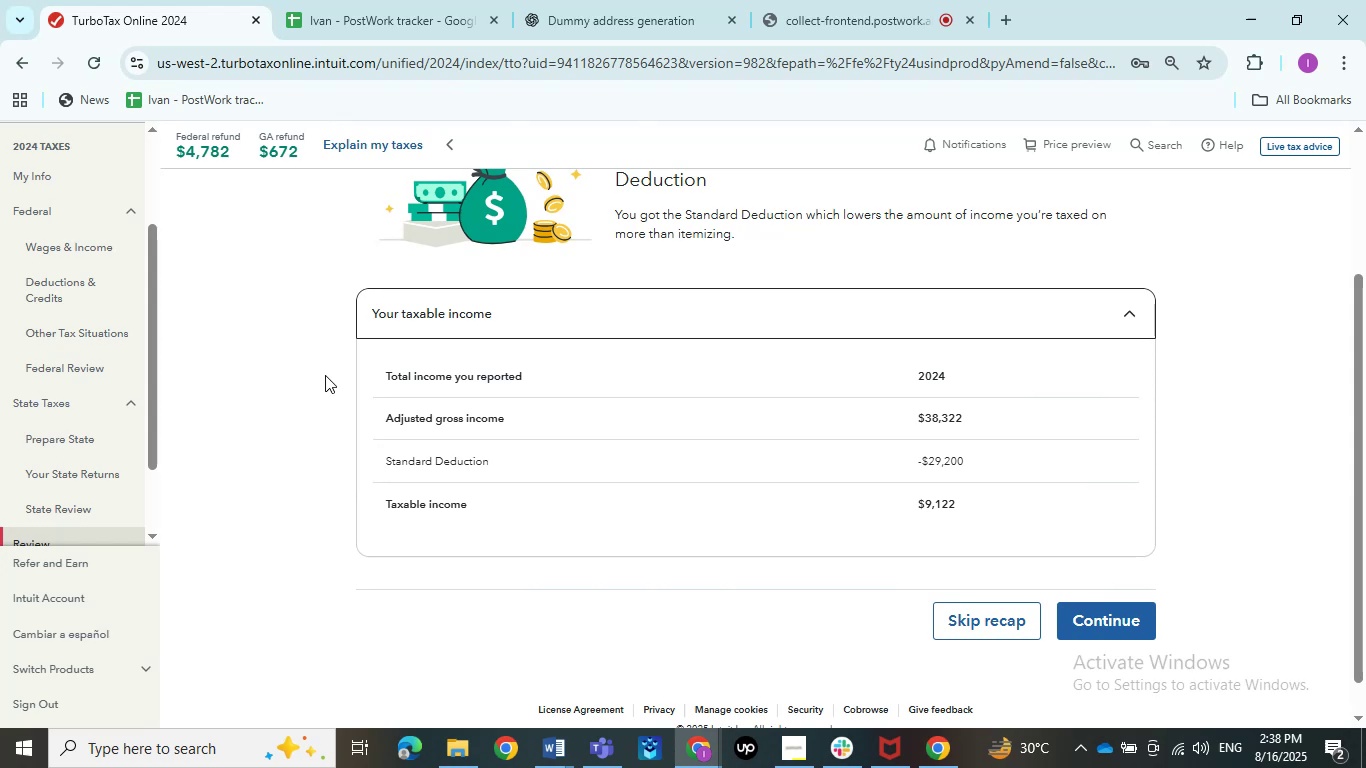 
wait(5.01)
 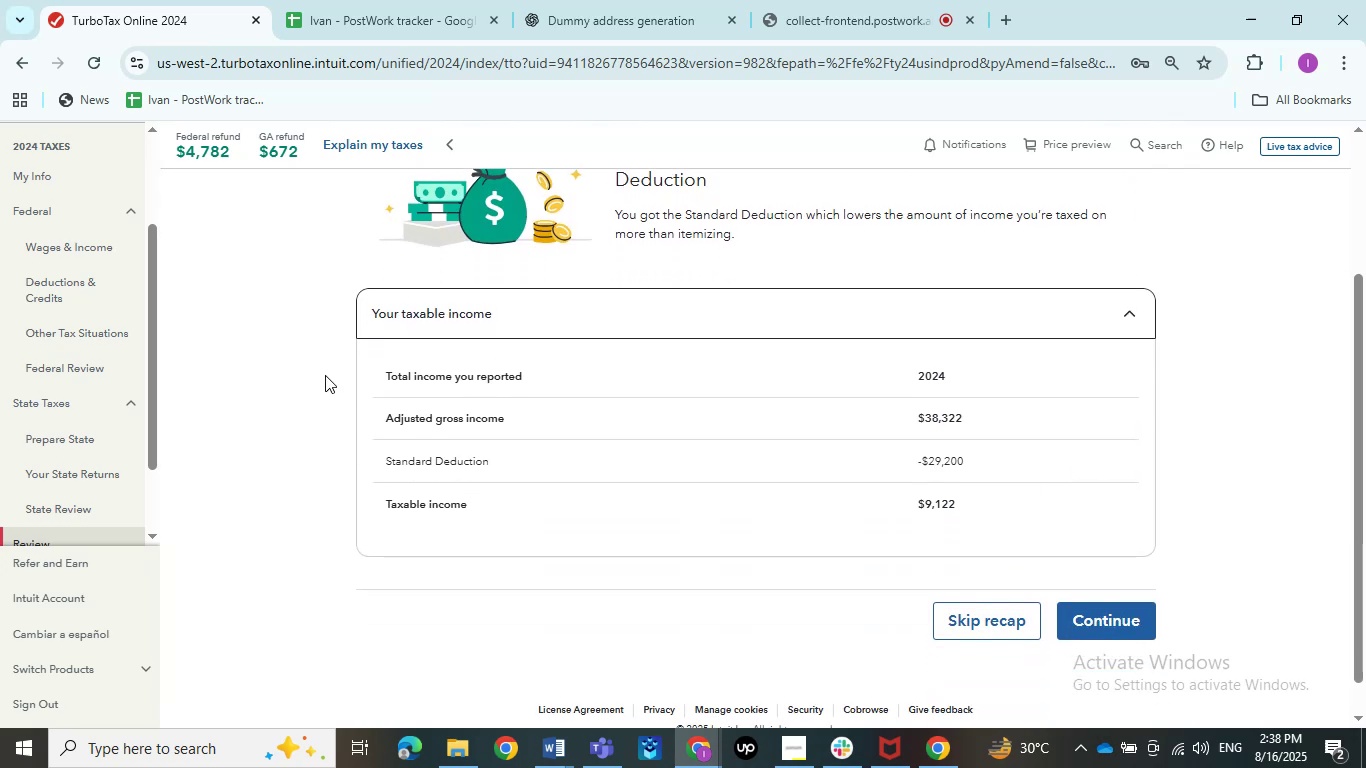 
left_click_drag(start_coordinate=[257, 145], to_coordinate=[314, 145])
 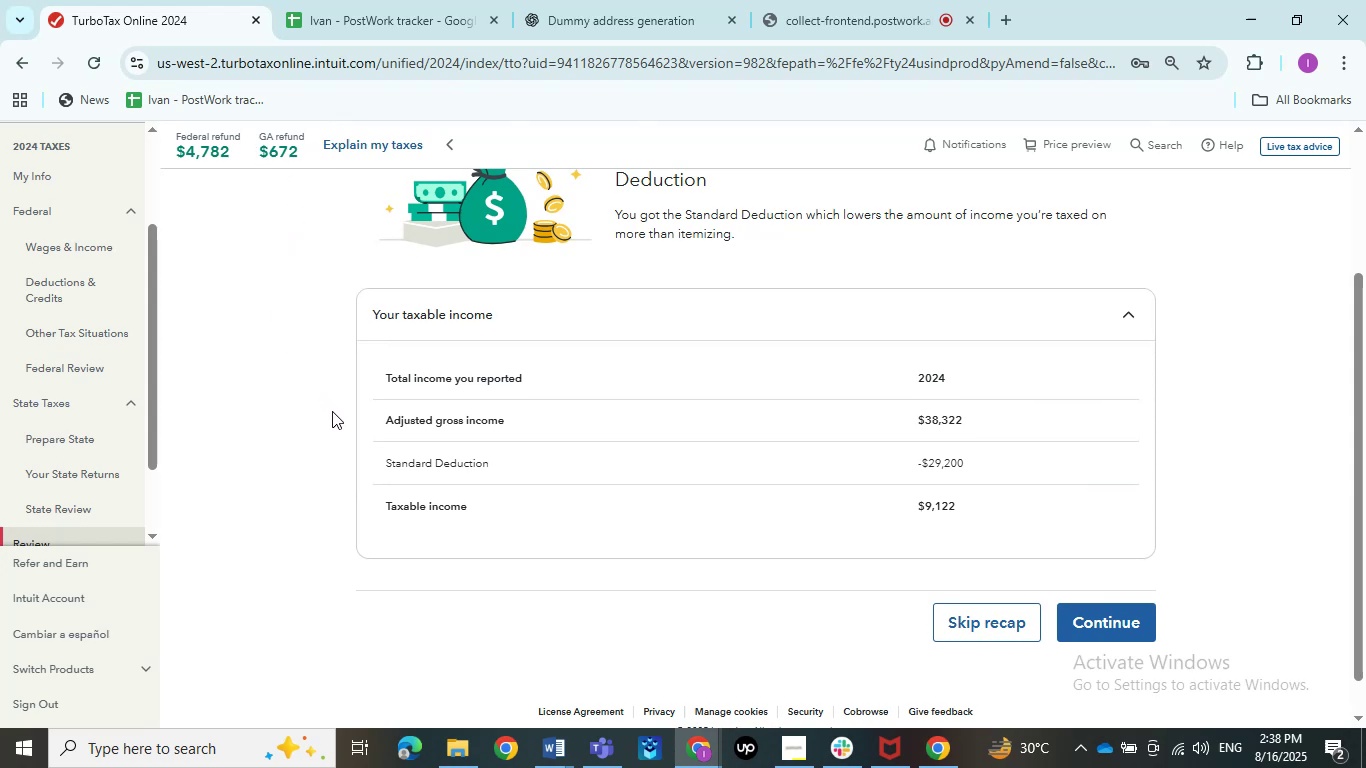 
wait(6.84)
 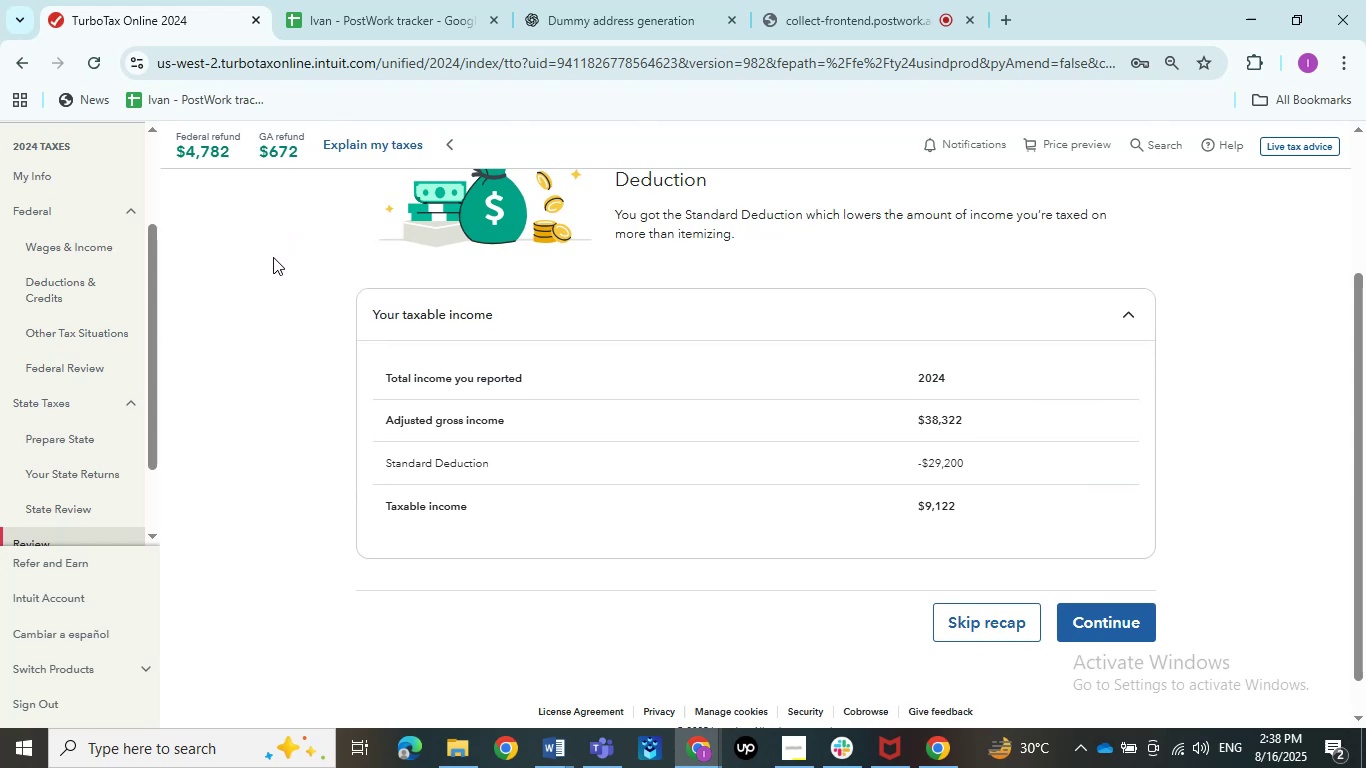 
scroll: coordinate [332, 411], scroll_direction: up, amount: 1.0
 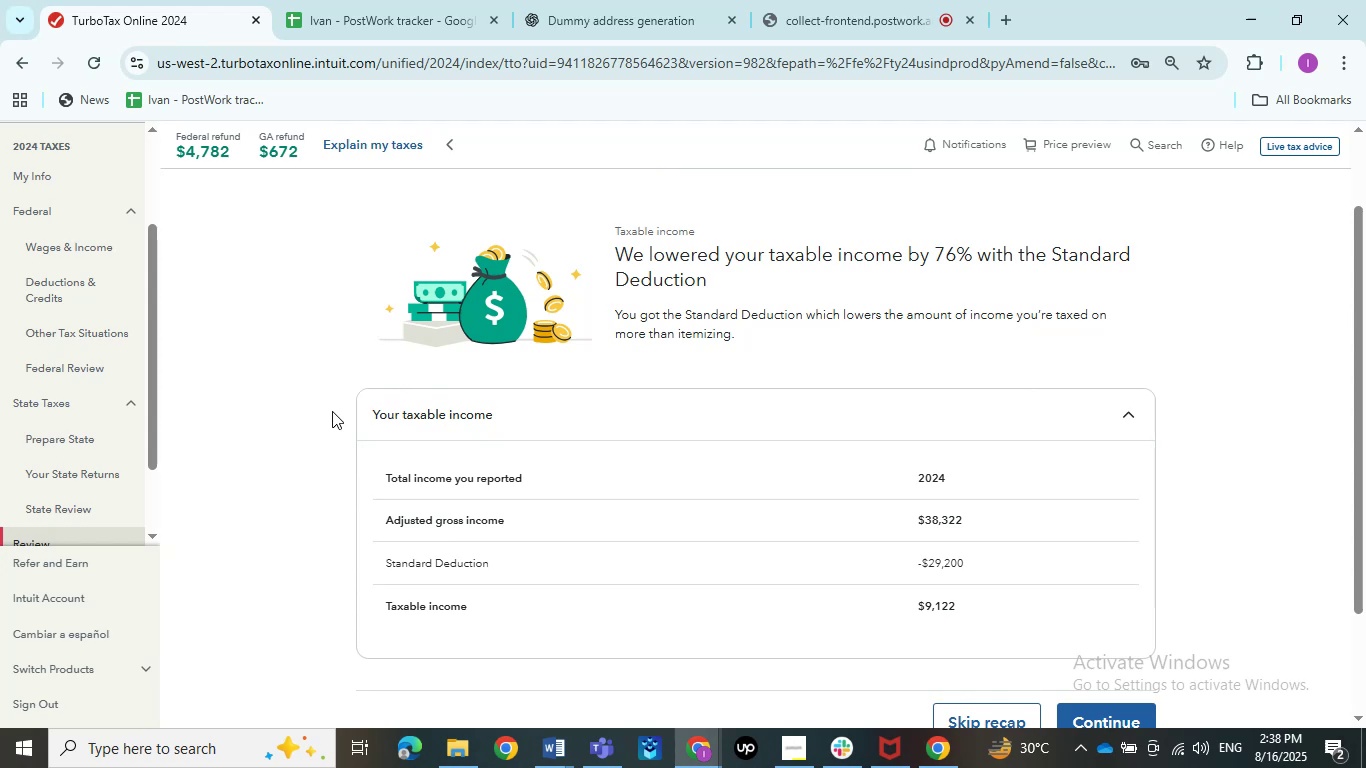 
scroll: coordinate [332, 411], scroll_direction: down, amount: 2.0
 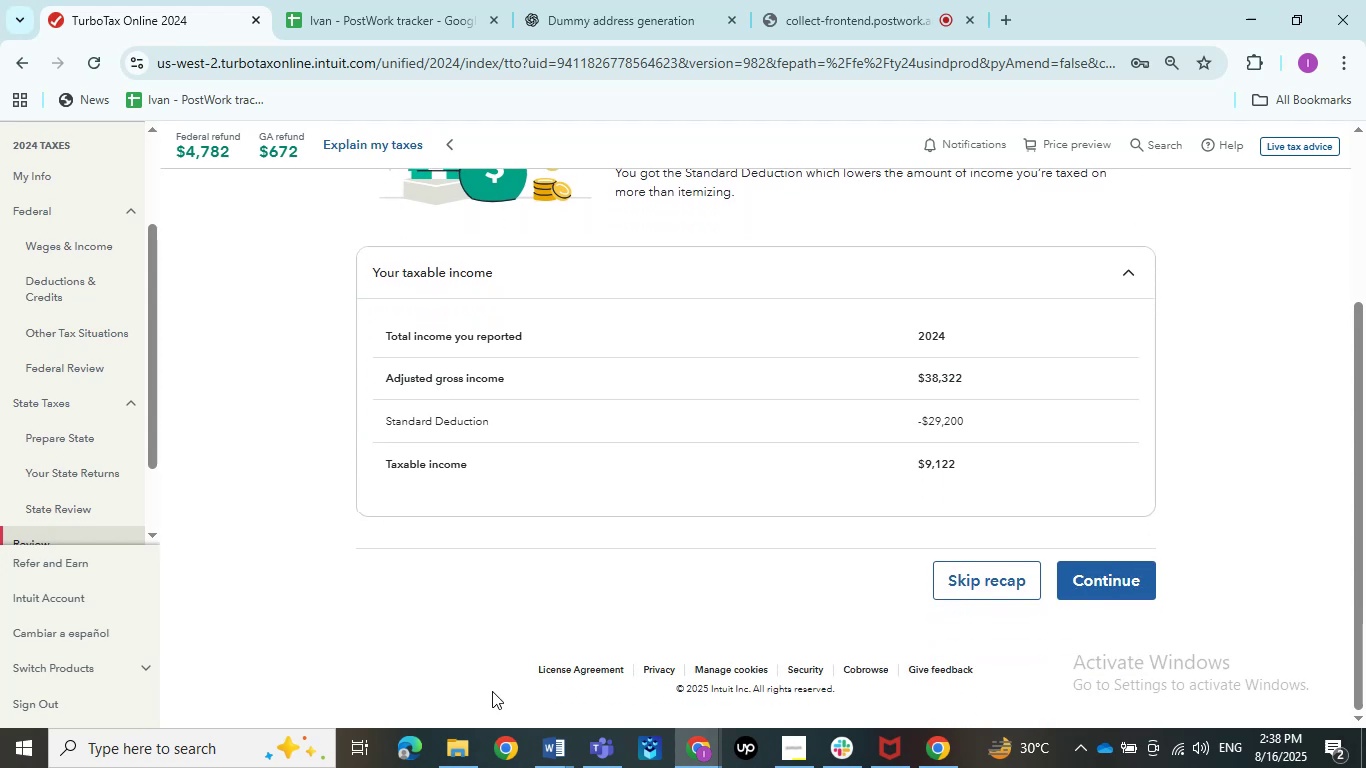 
double_click([611, 706])
 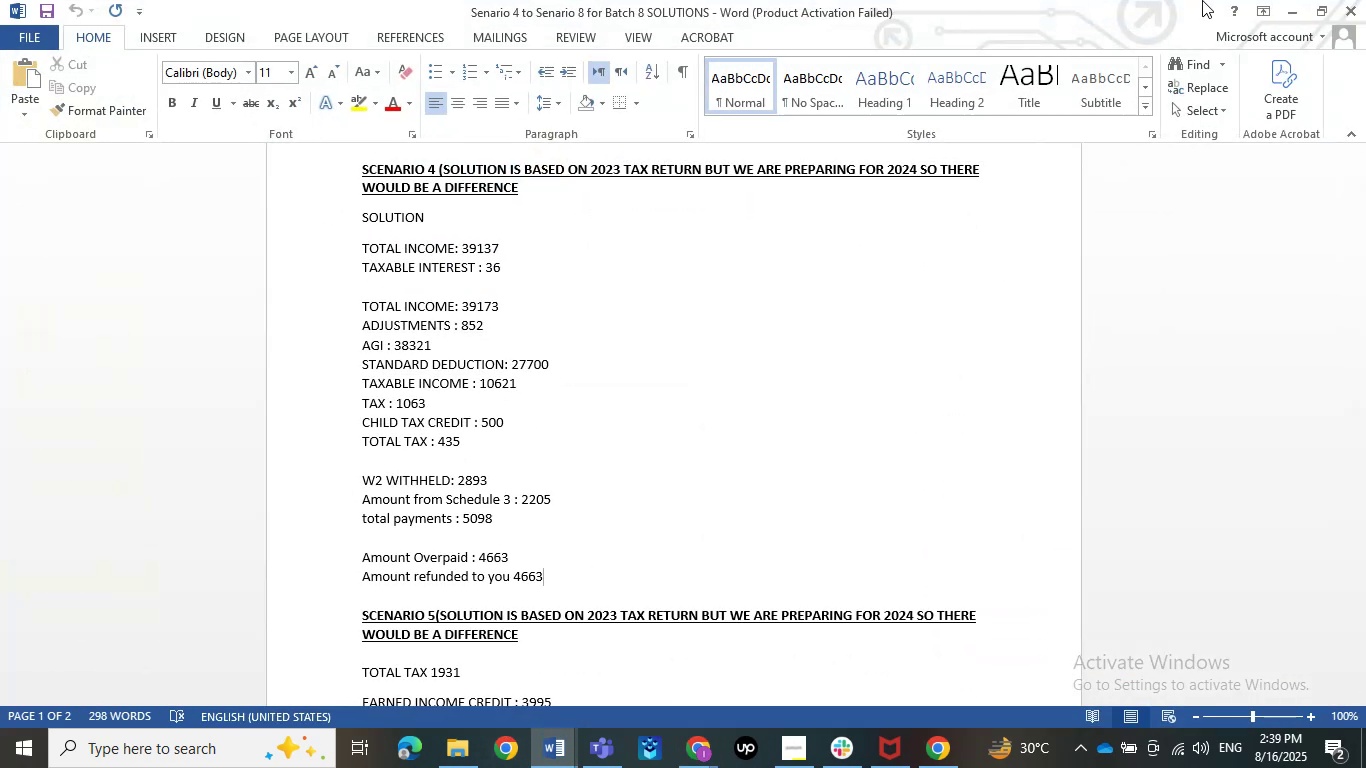 
left_click([1282, 8])
 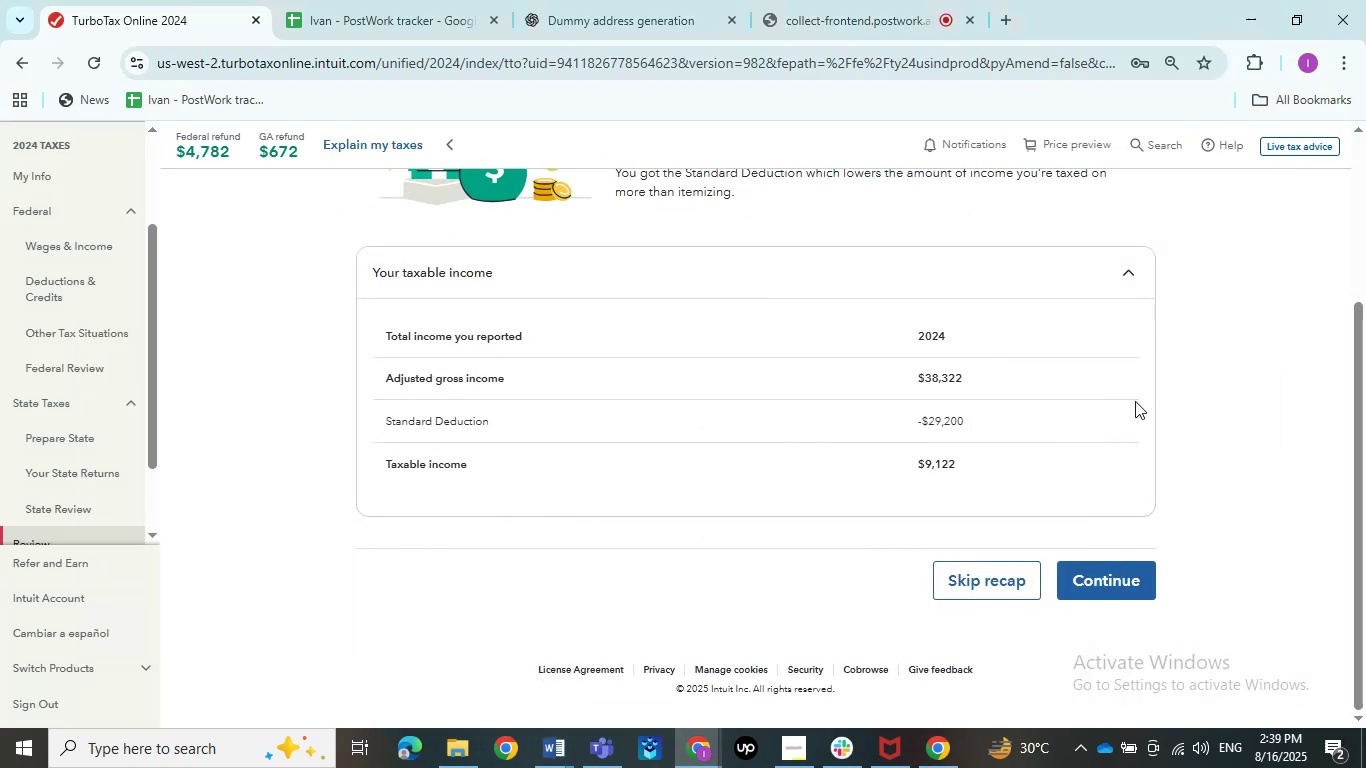 
wait(8.46)
 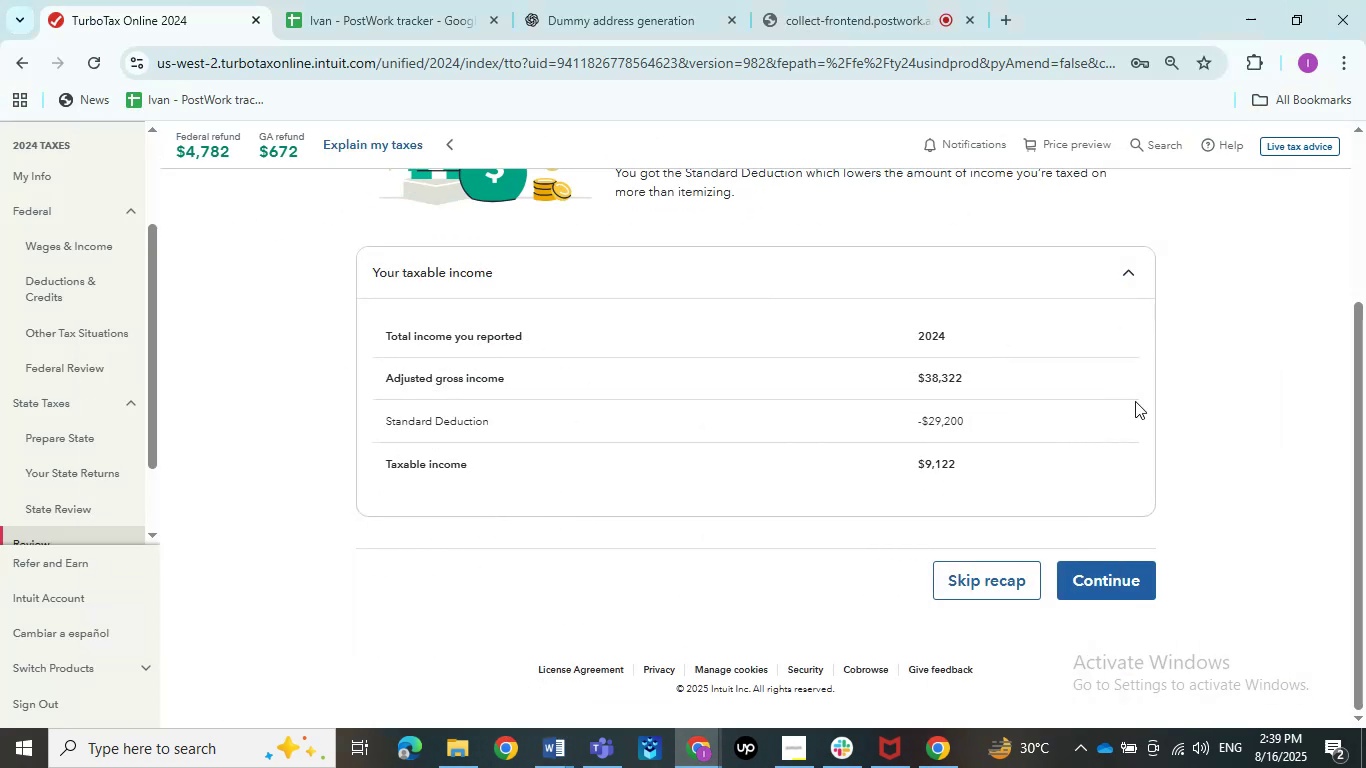 
left_click_drag(start_coordinate=[861, 384], to_coordinate=[1030, 384])
 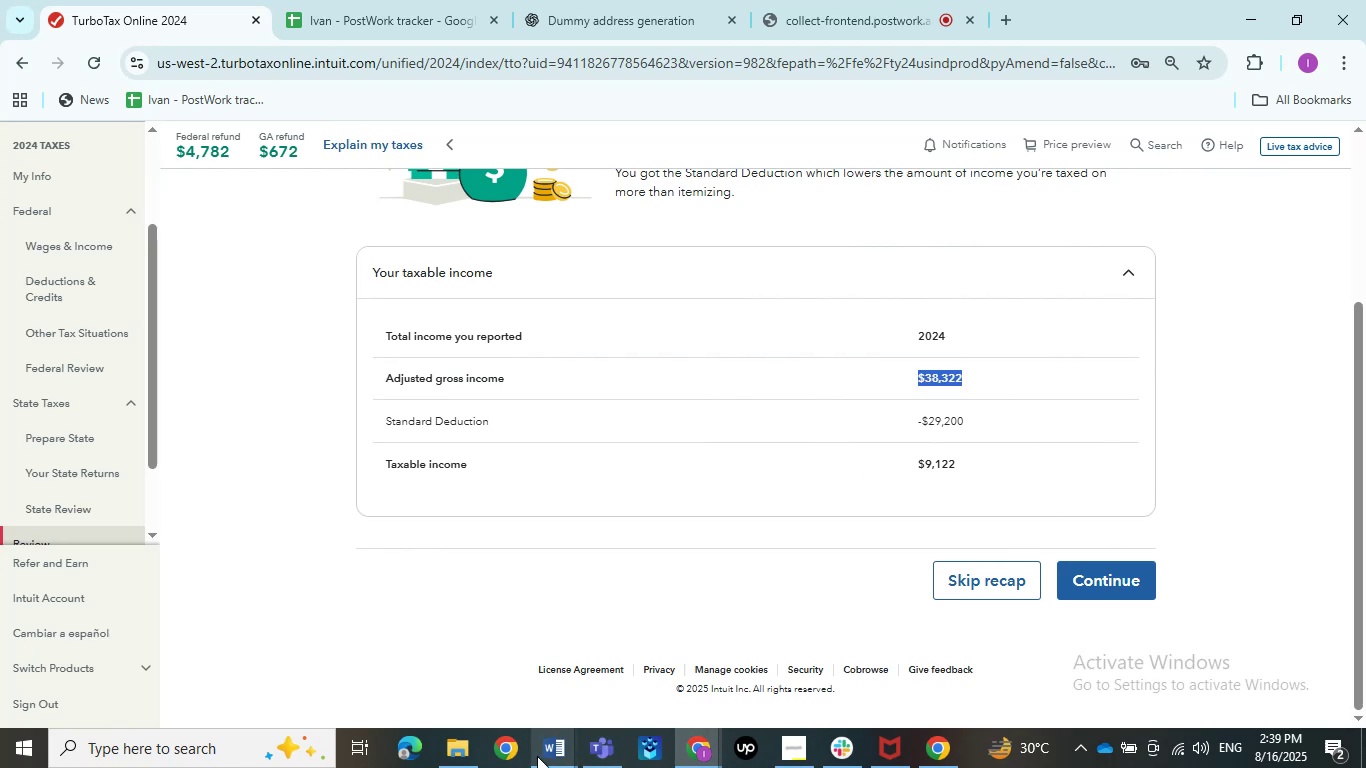 
double_click([643, 672])
 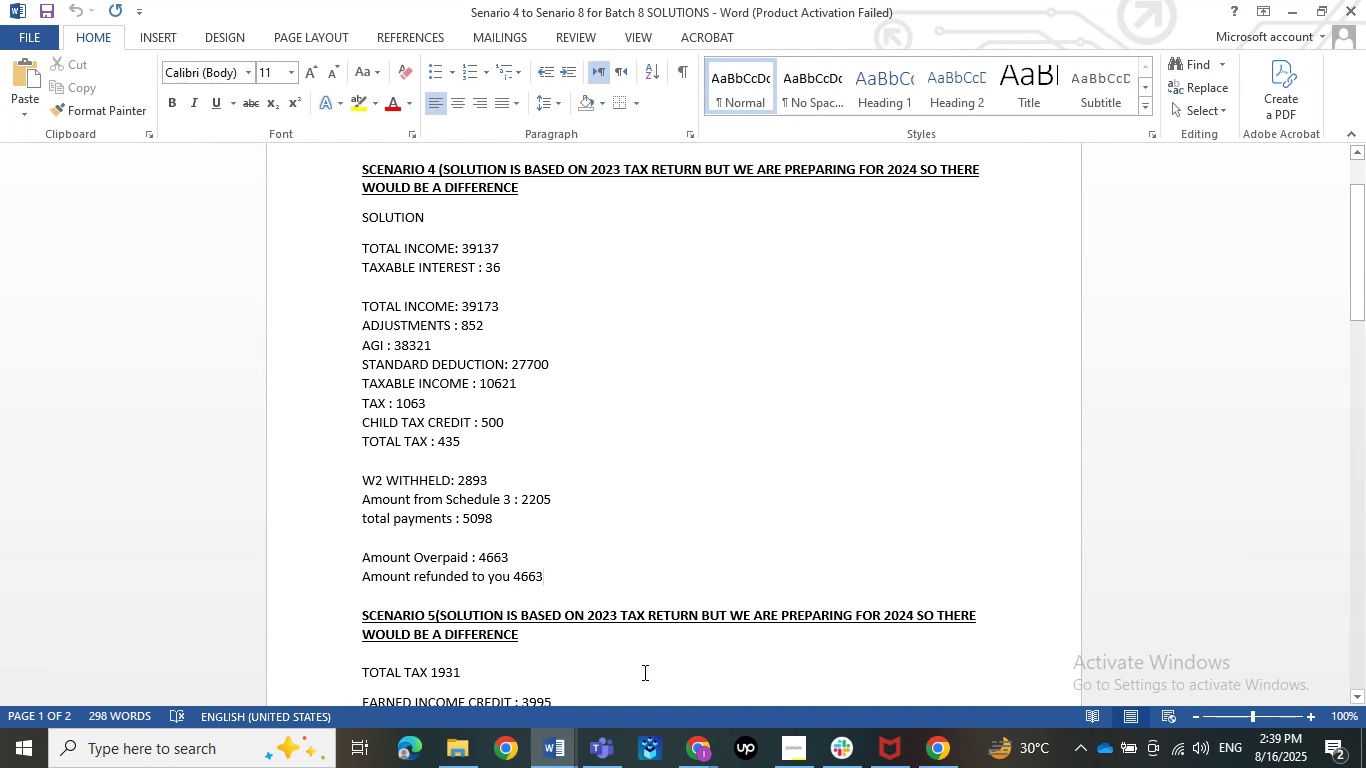 
wait(9.24)
 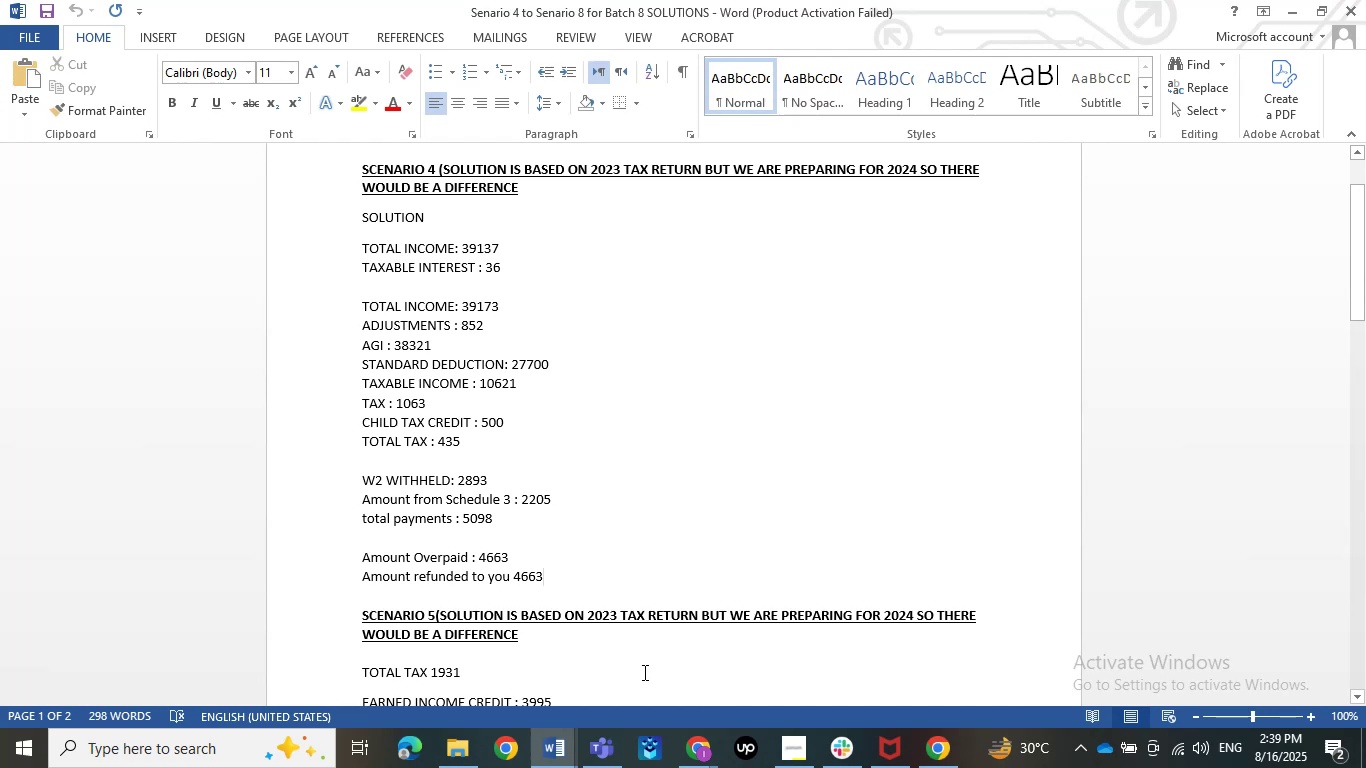 
key(PrintScreen)
 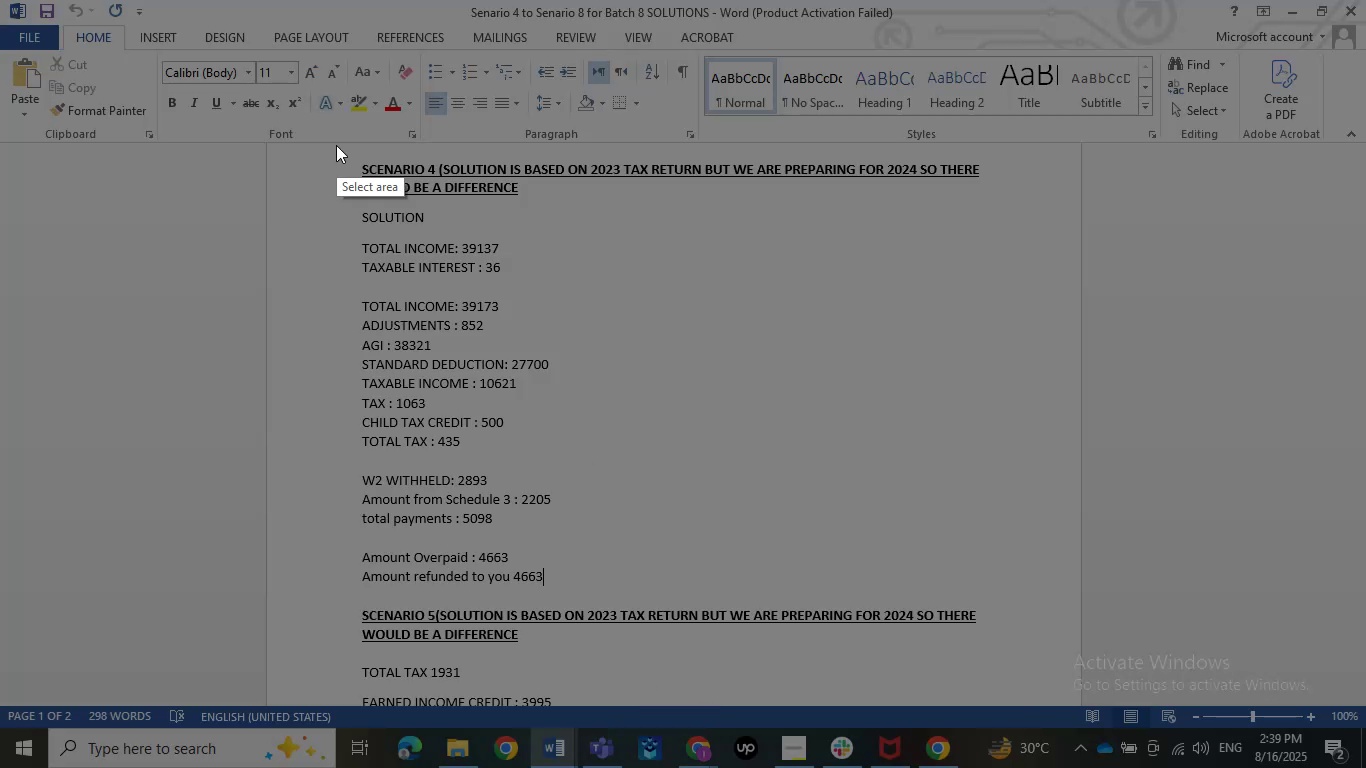 
left_click_drag(start_coordinate=[333, 138], to_coordinate=[1010, 592])
 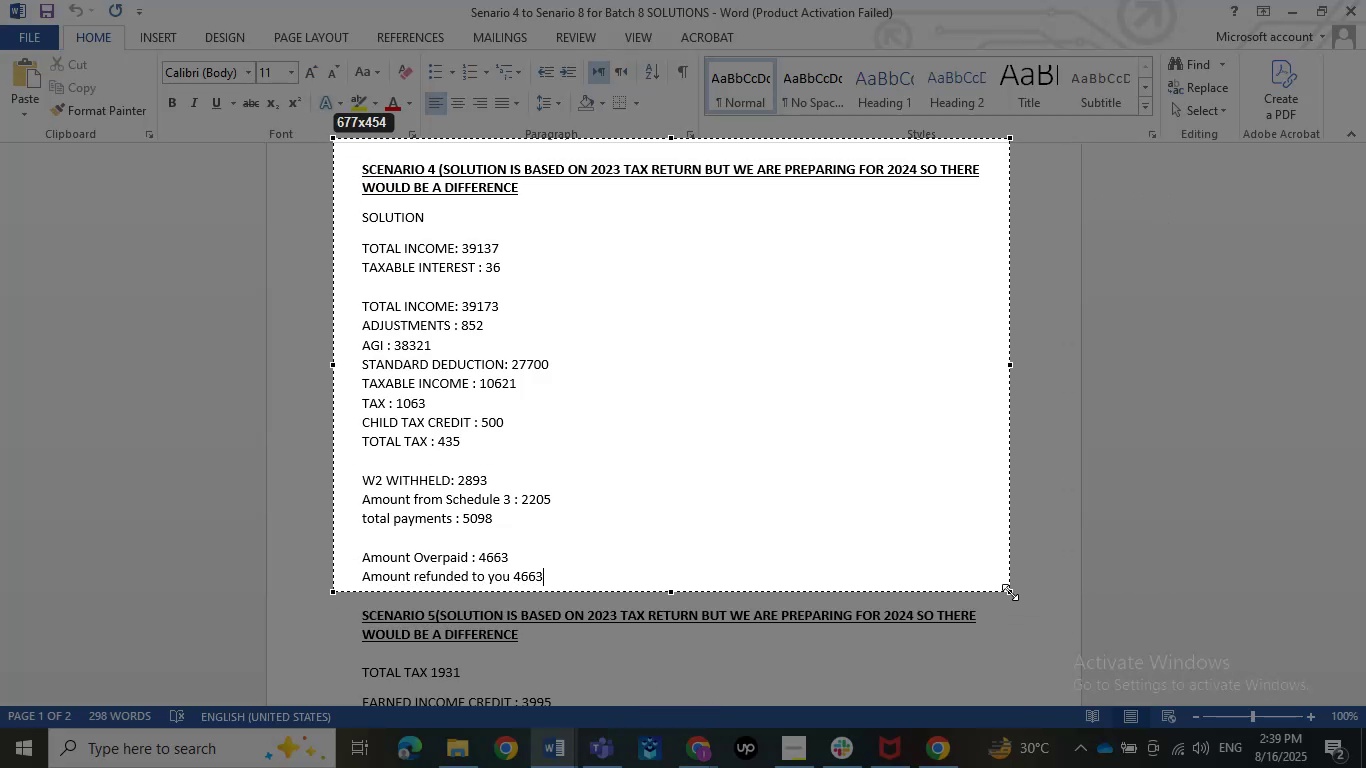 
key(Control+C)
 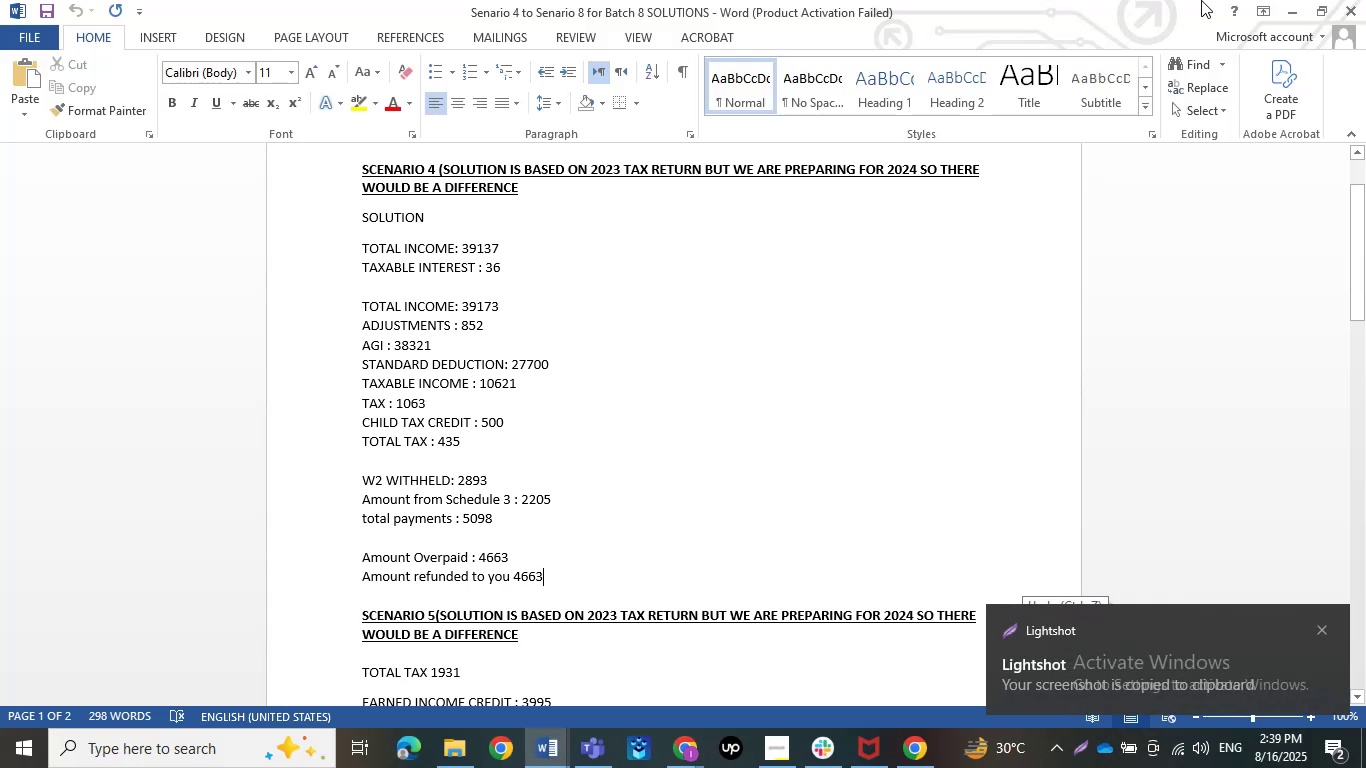 
left_click([1286, 8])
 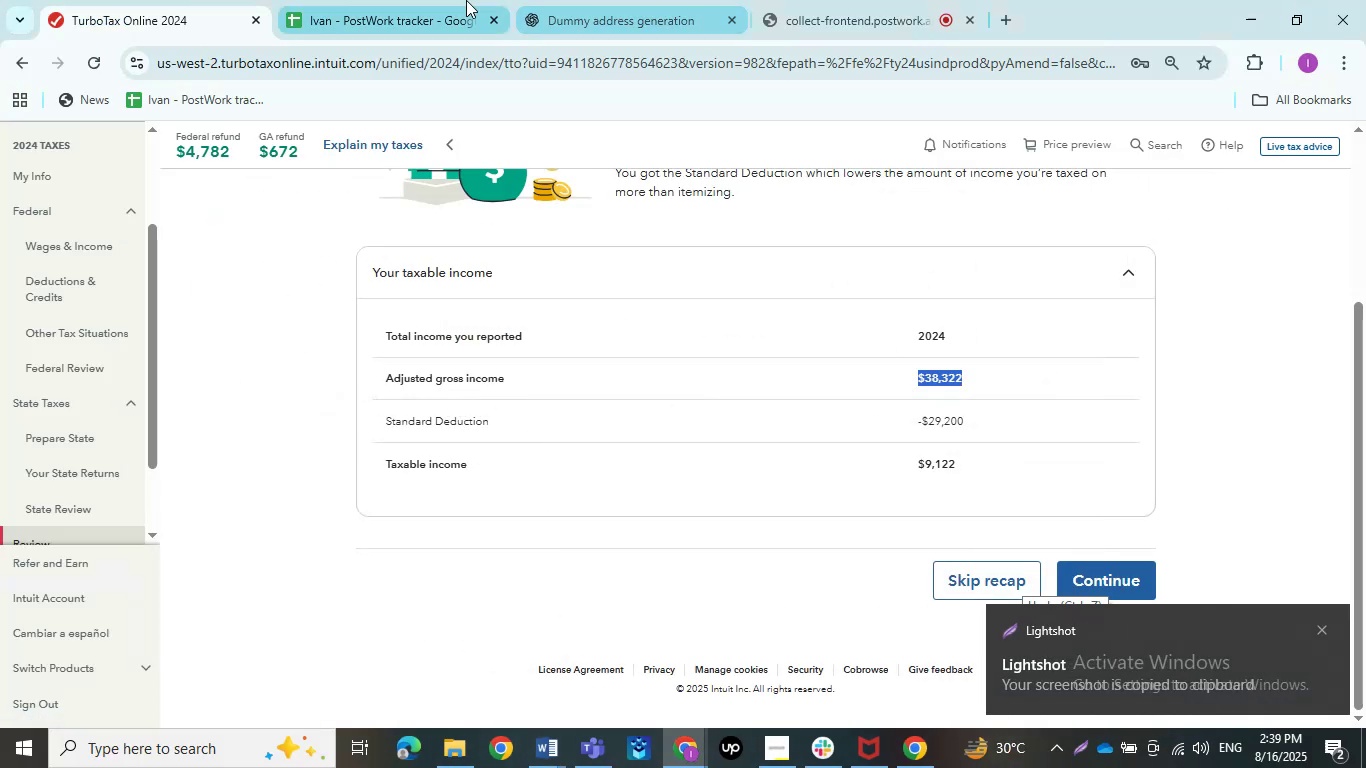 
left_click([636, 0])
 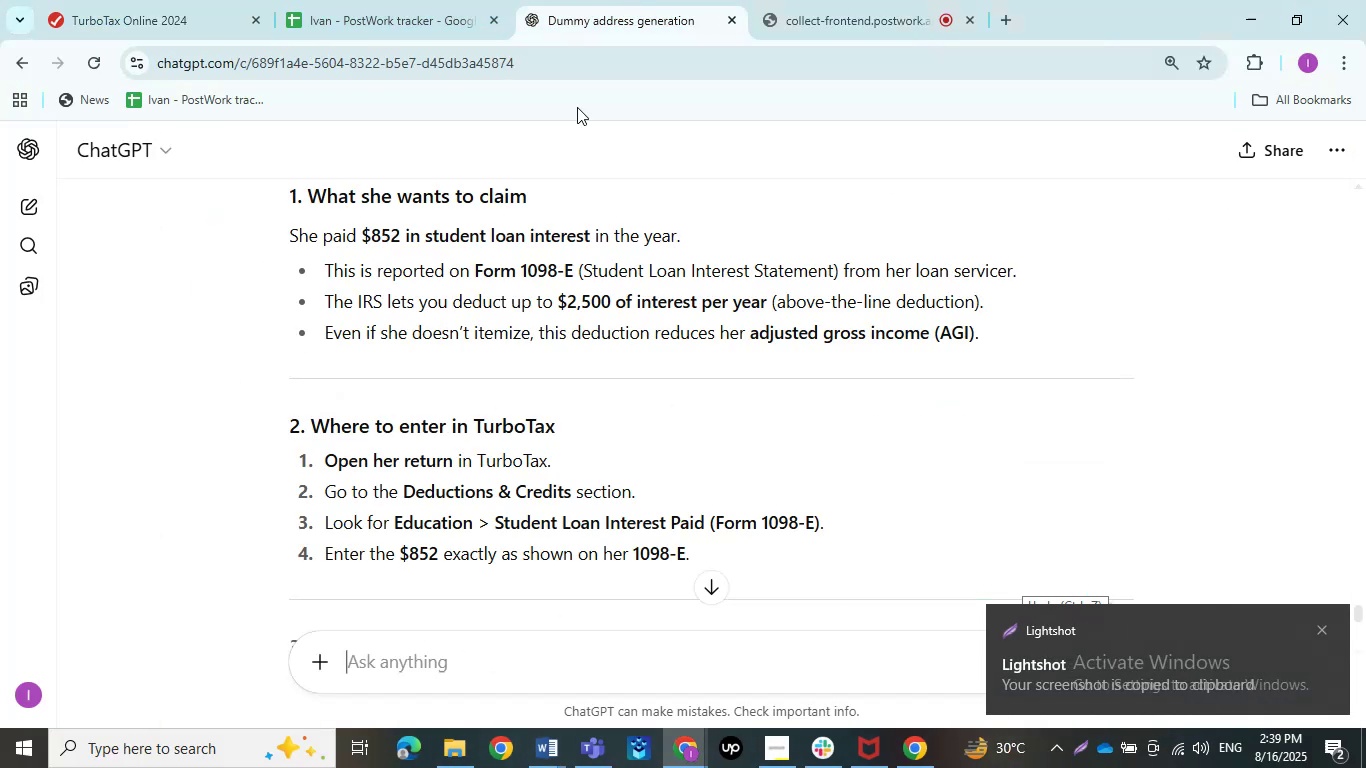 
key(Control+V)
 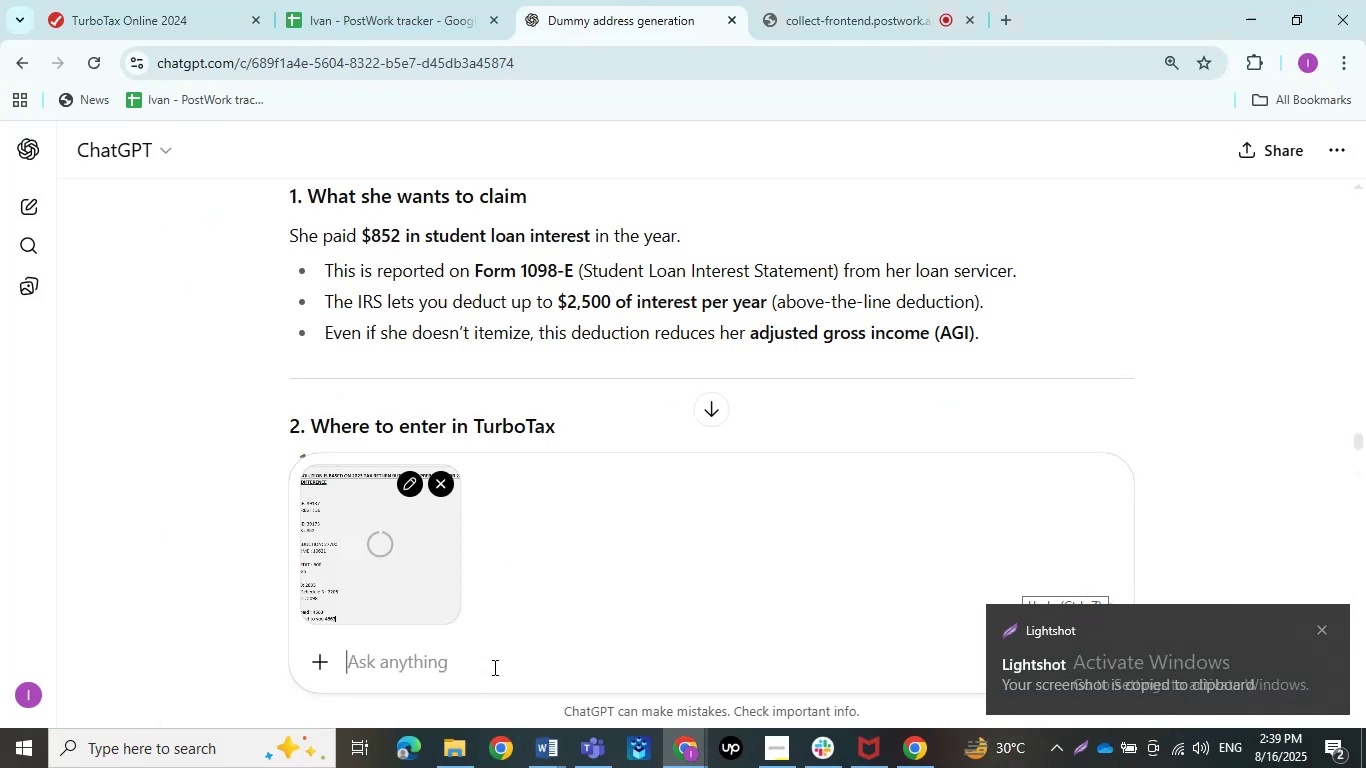 
type(need )
 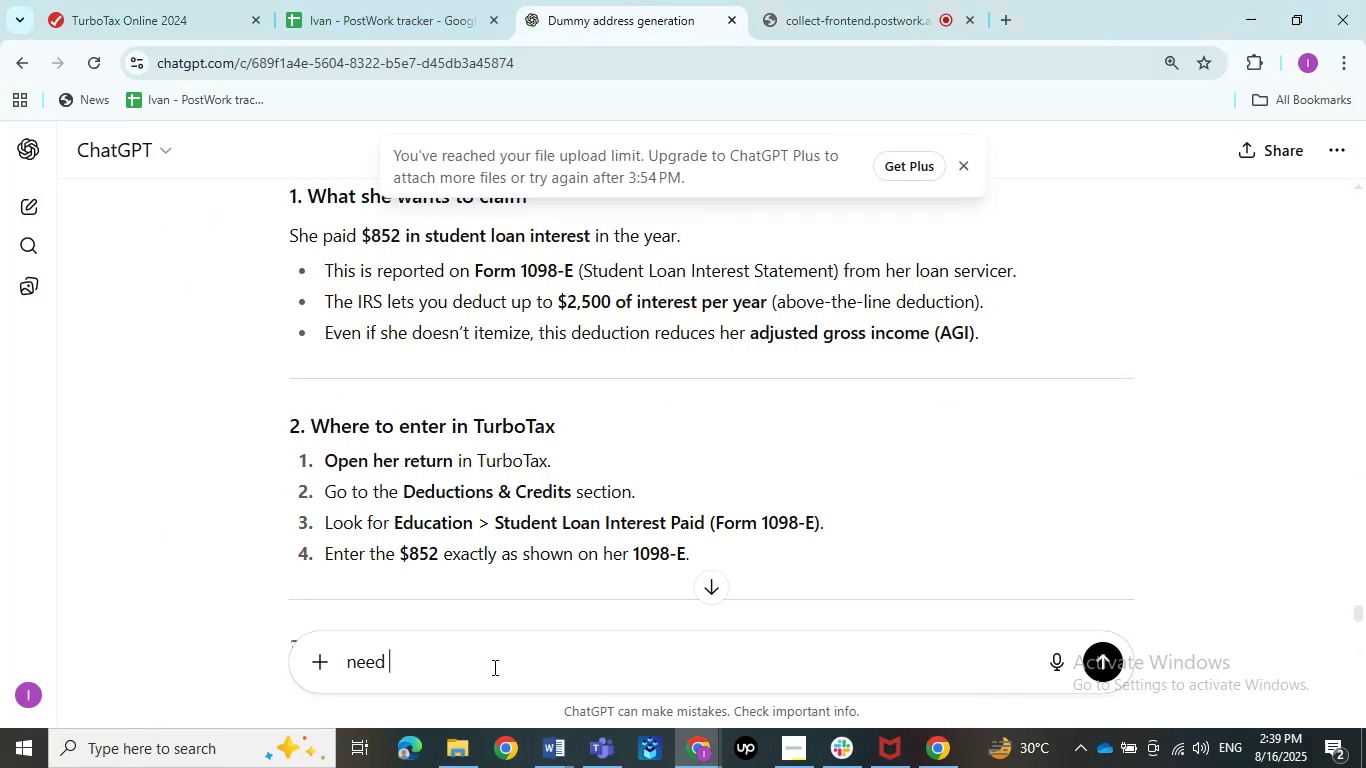 
hold_key(key=Backspace, duration=0.75)
 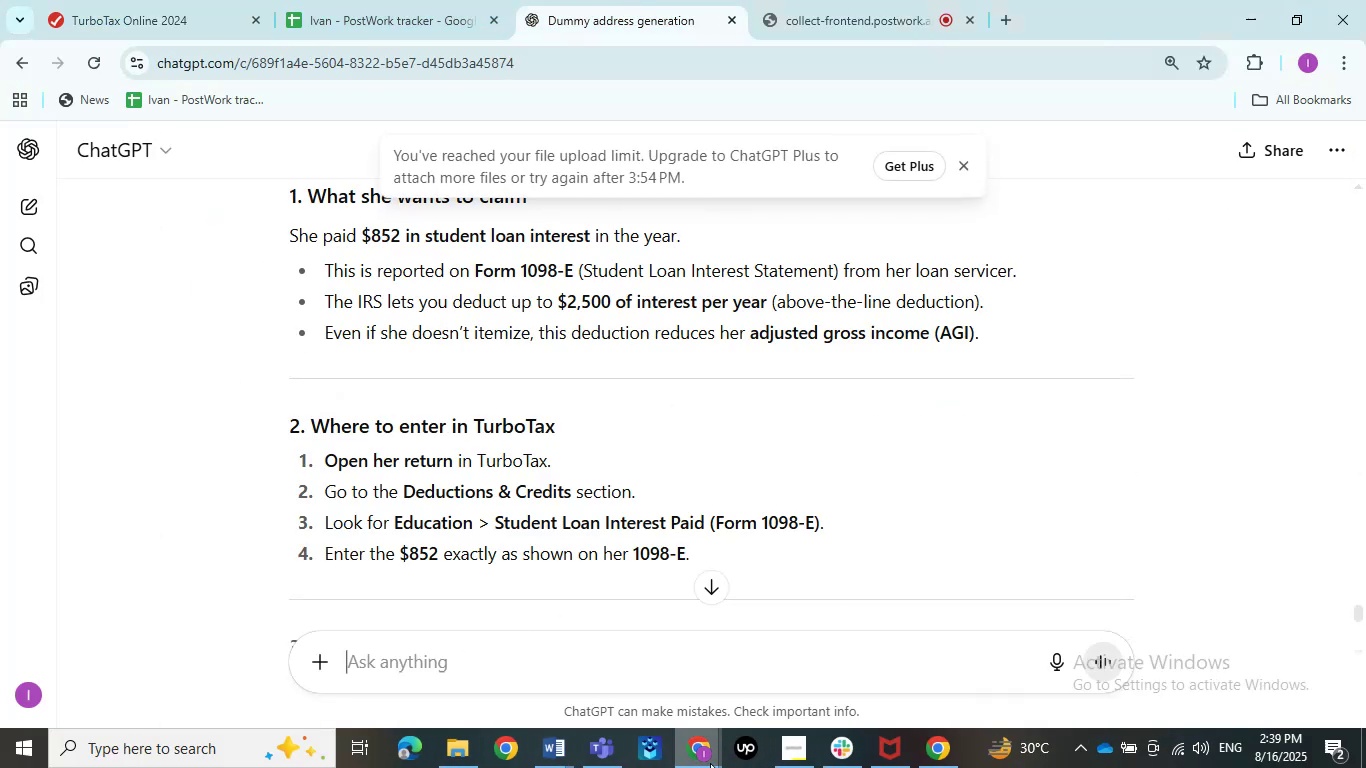 
double_click([747, 693])
 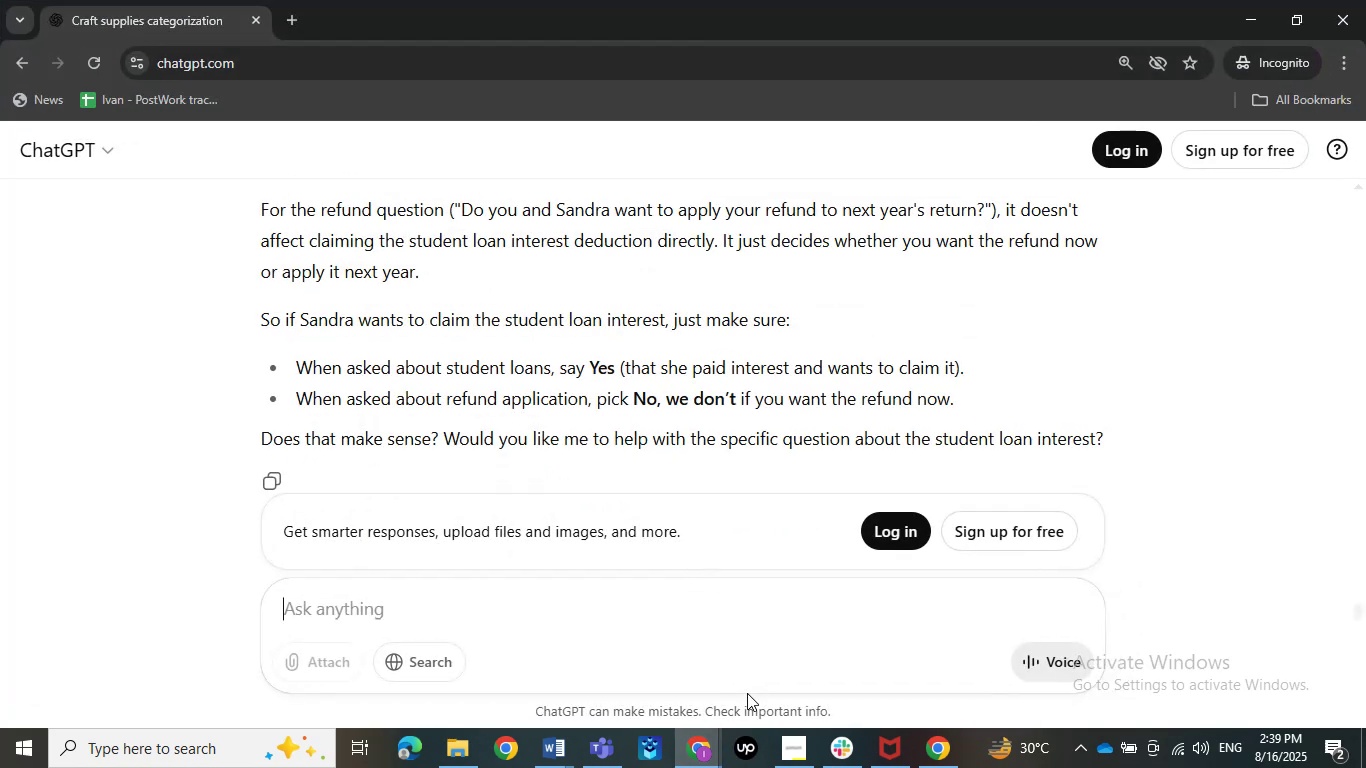 
key(Control+ControlLeft)
 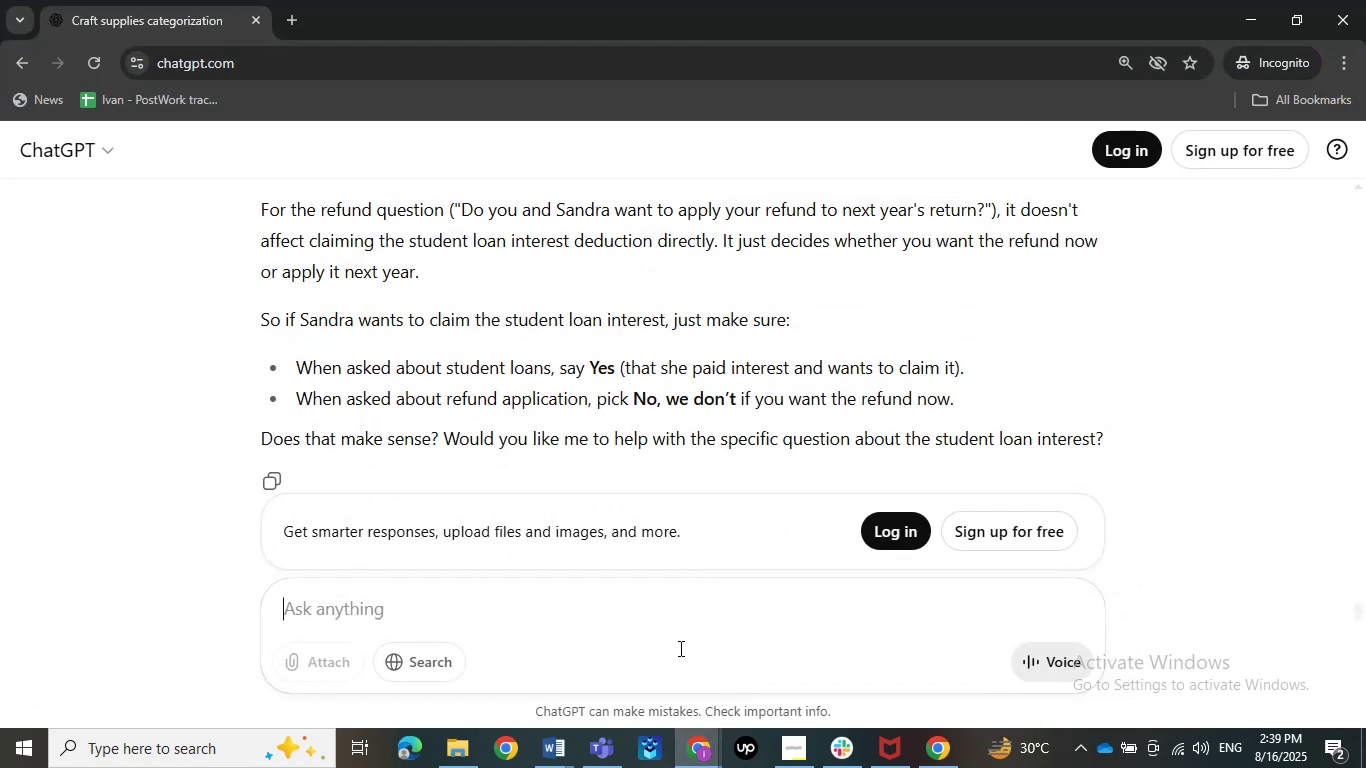 
key(Control+V)
 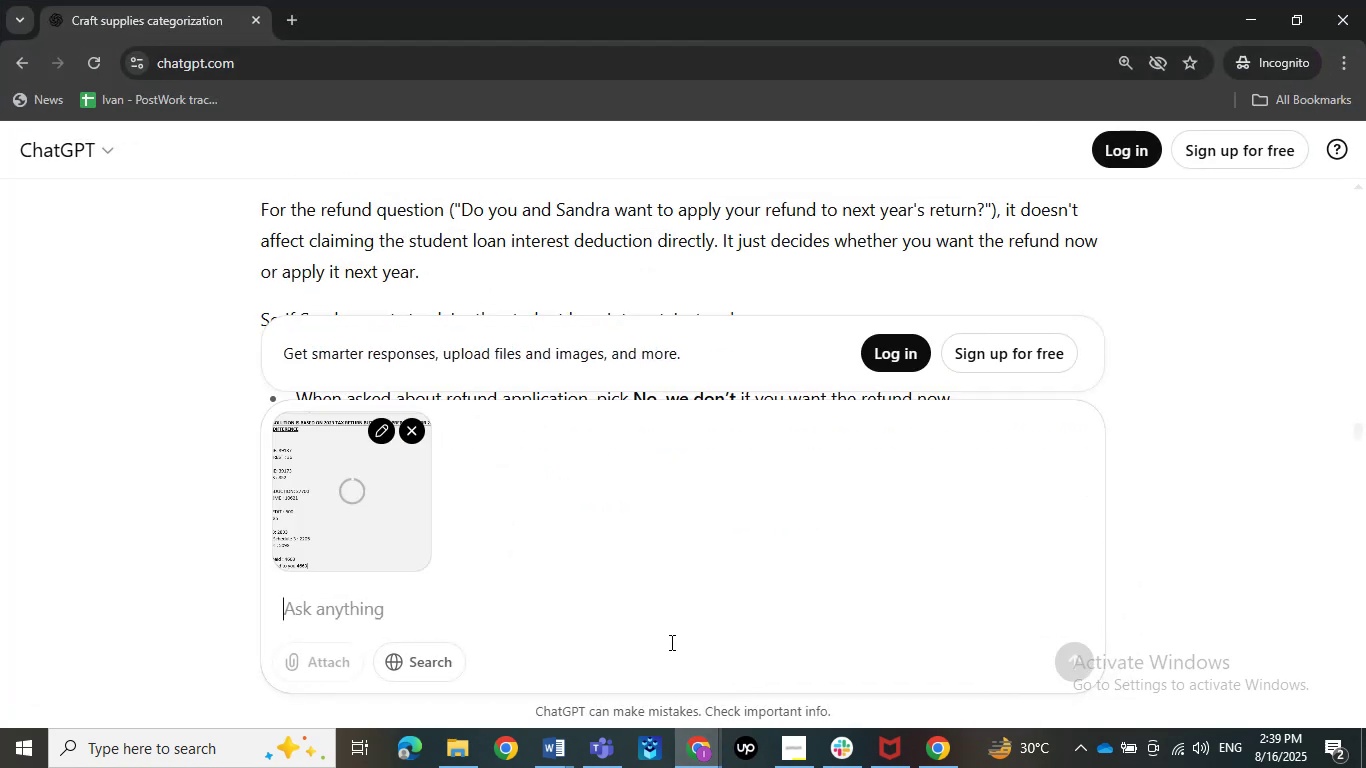 
type(Need to match )
 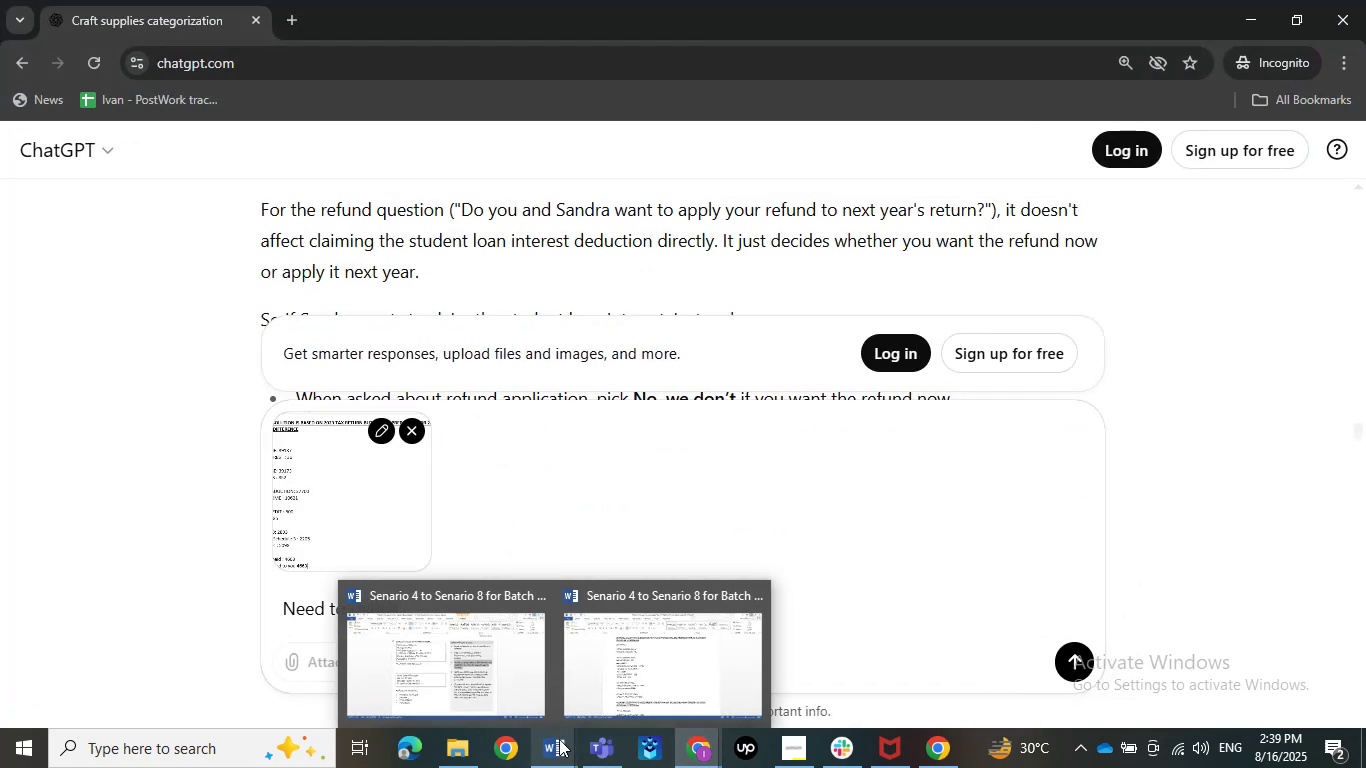 
double_click([497, 651])
 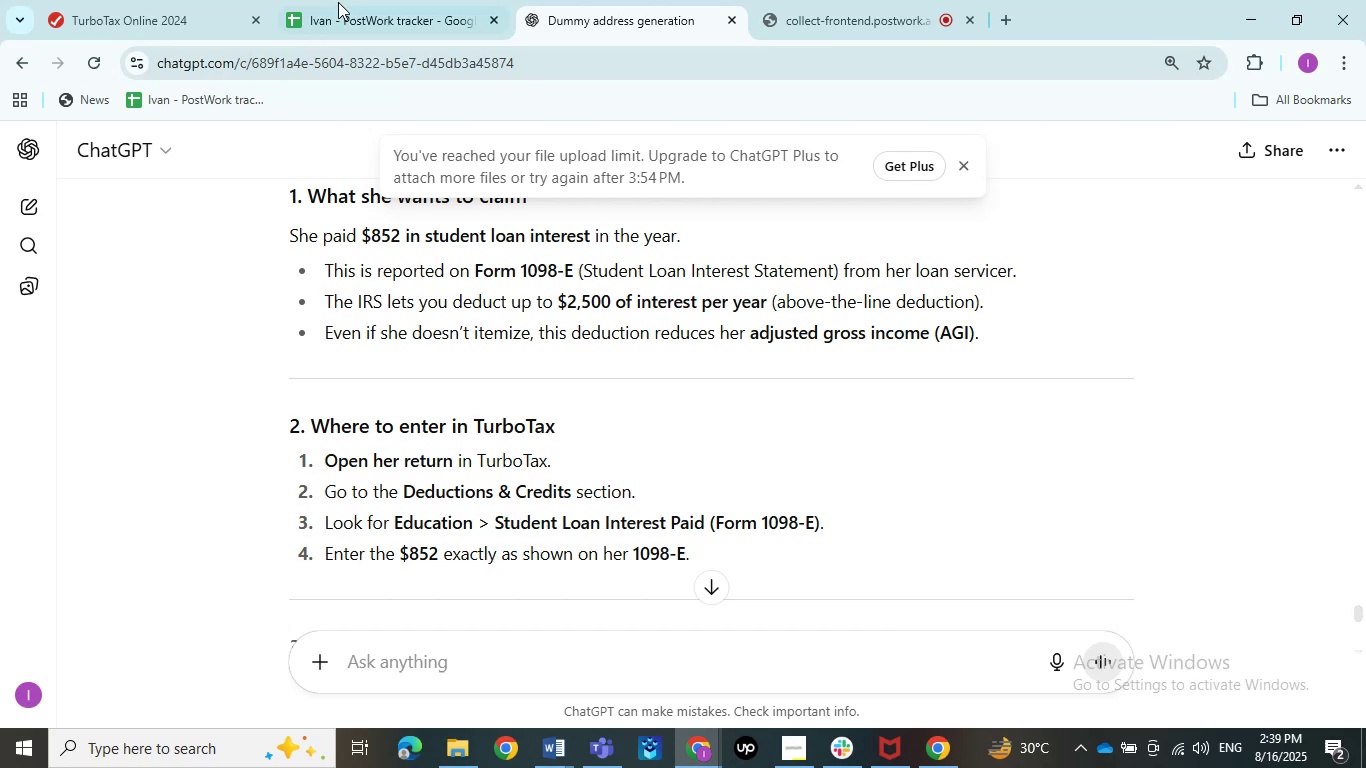 
left_click([347, 0])
 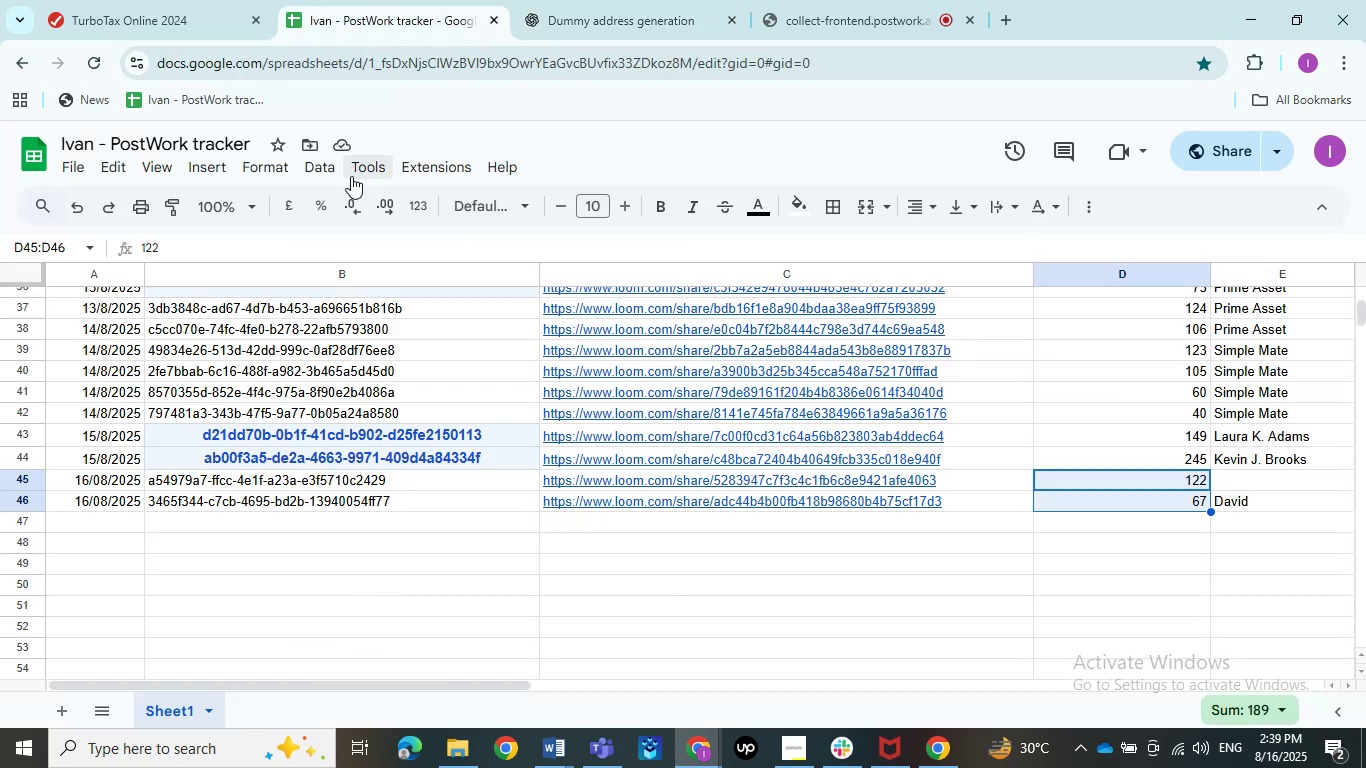 
left_click([187, 30])
 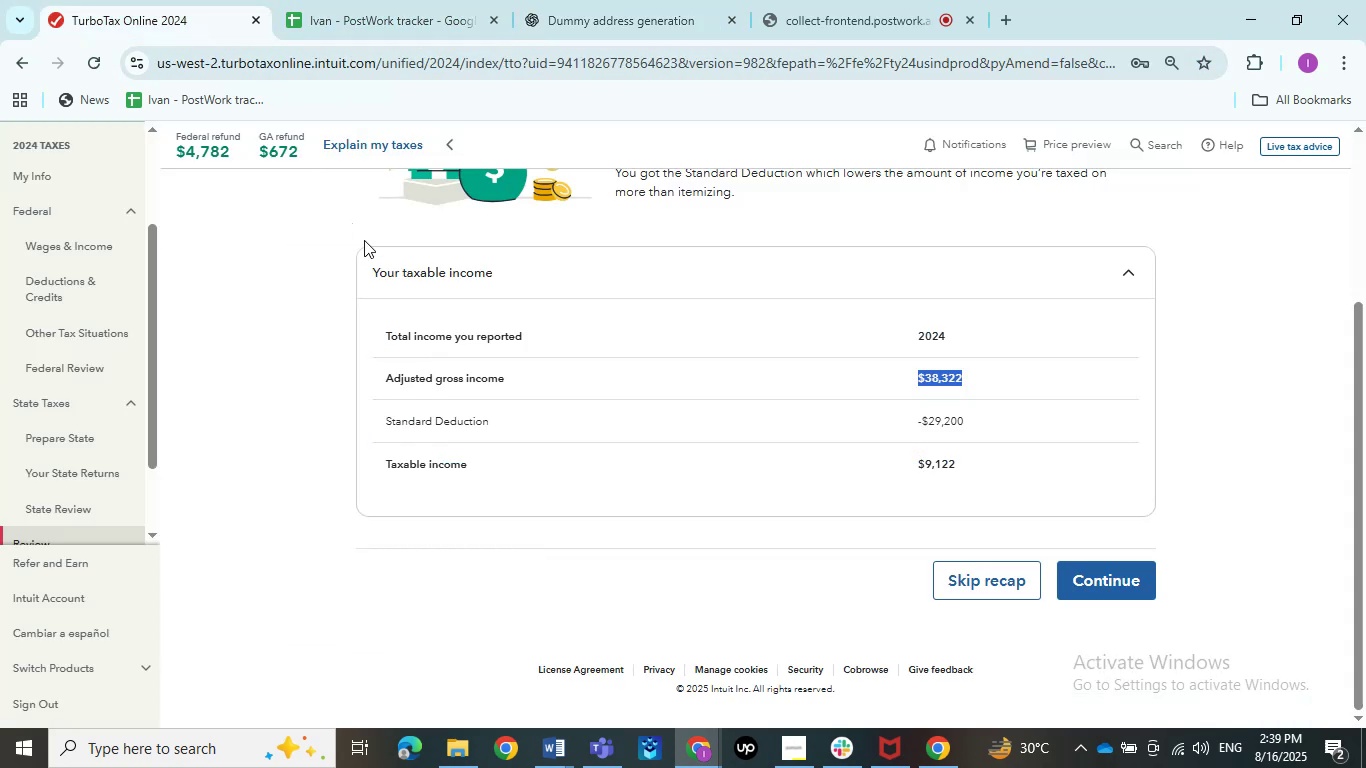 
key(PrintScreen)
 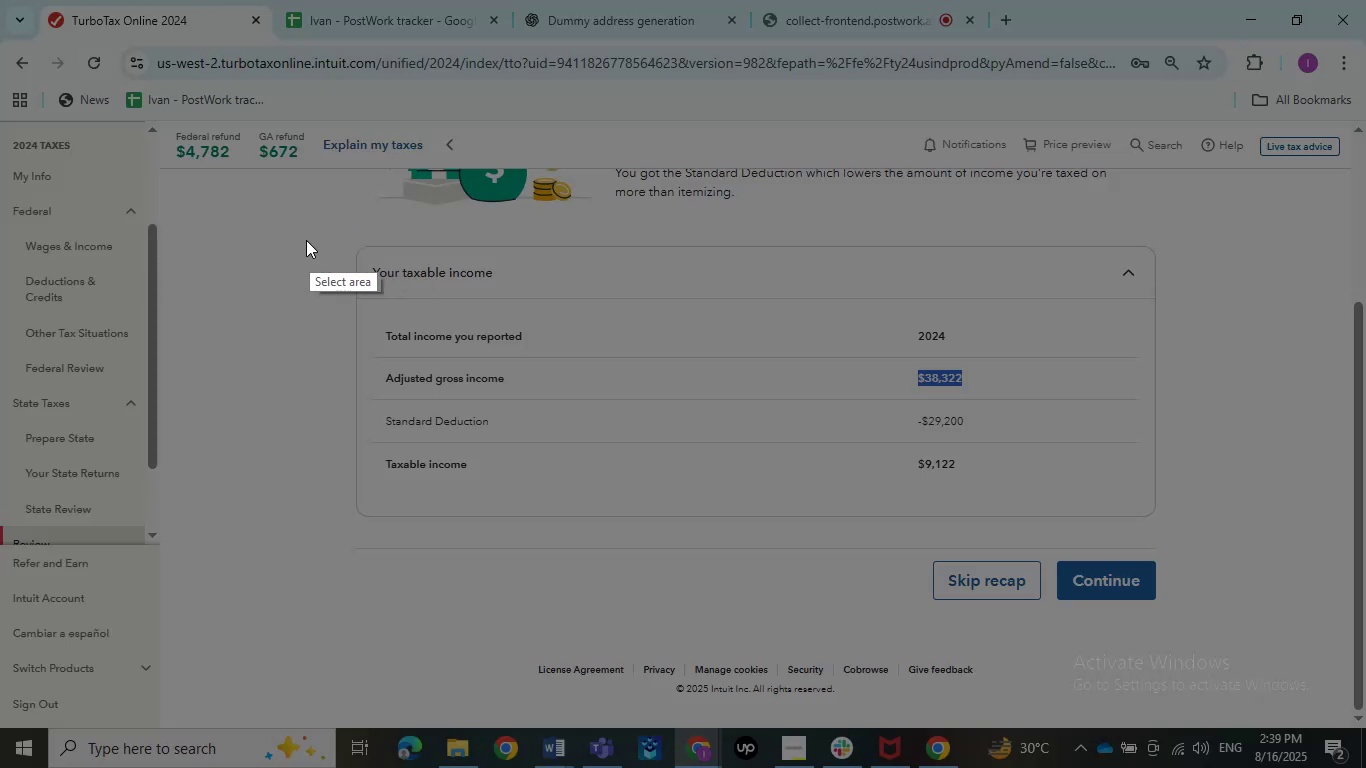 
left_click_drag(start_coordinate=[274, 188], to_coordinate=[1262, 654])
 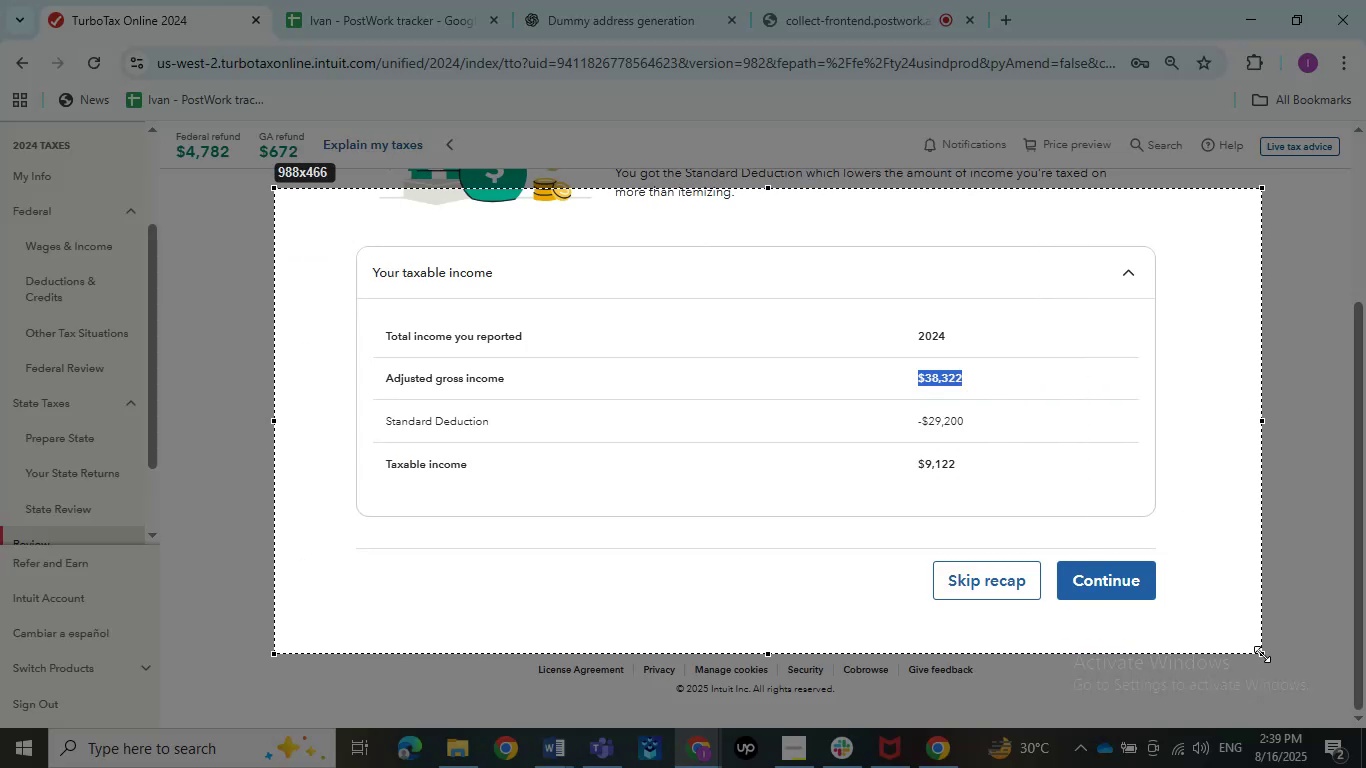 
key(Control+C)
 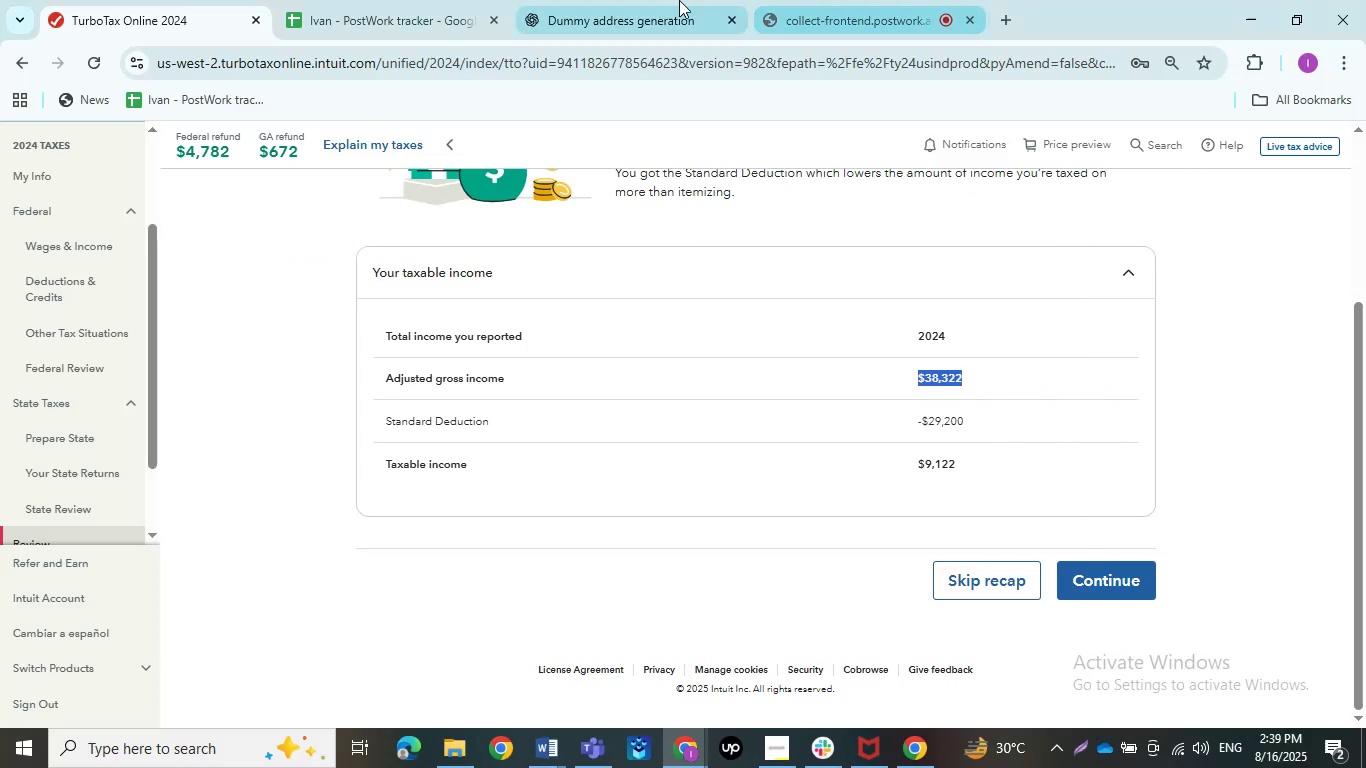 
left_click([608, 0])
 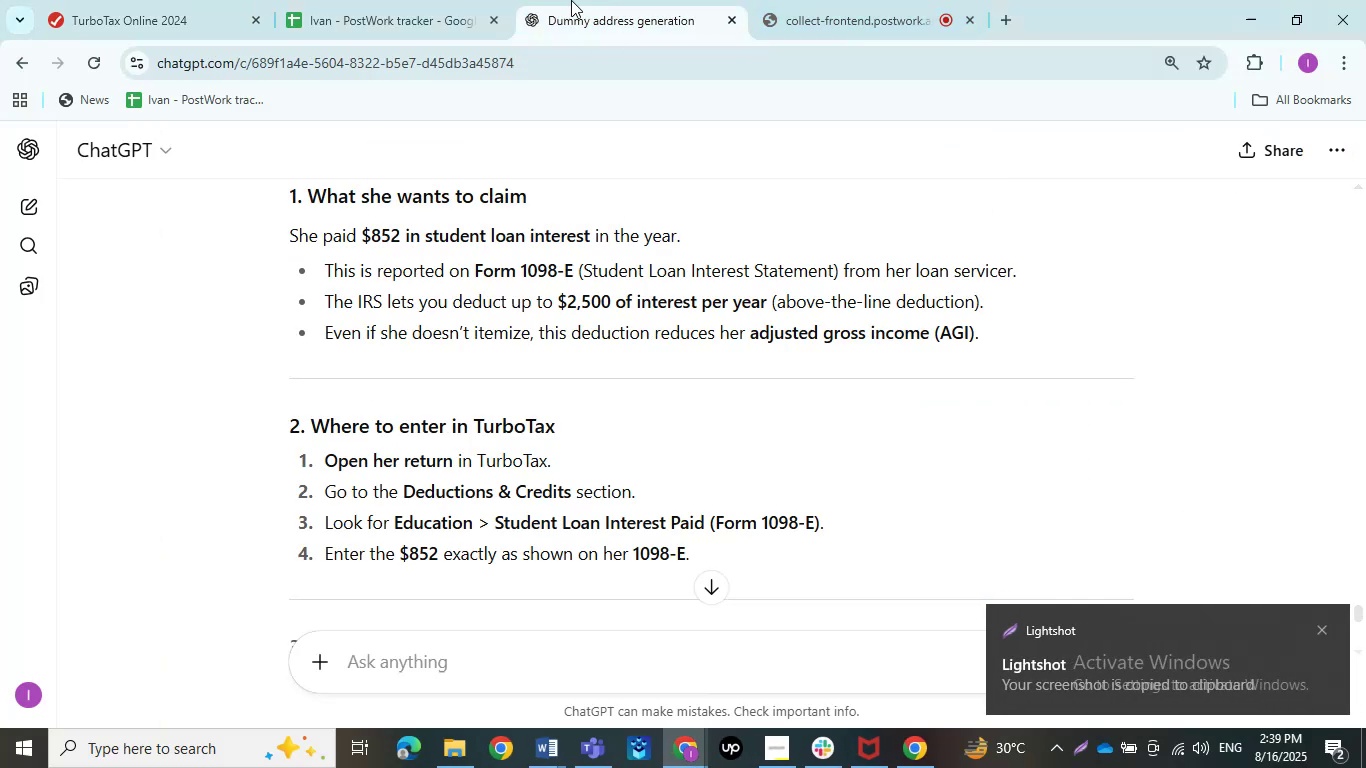 
left_click([91, 0])
 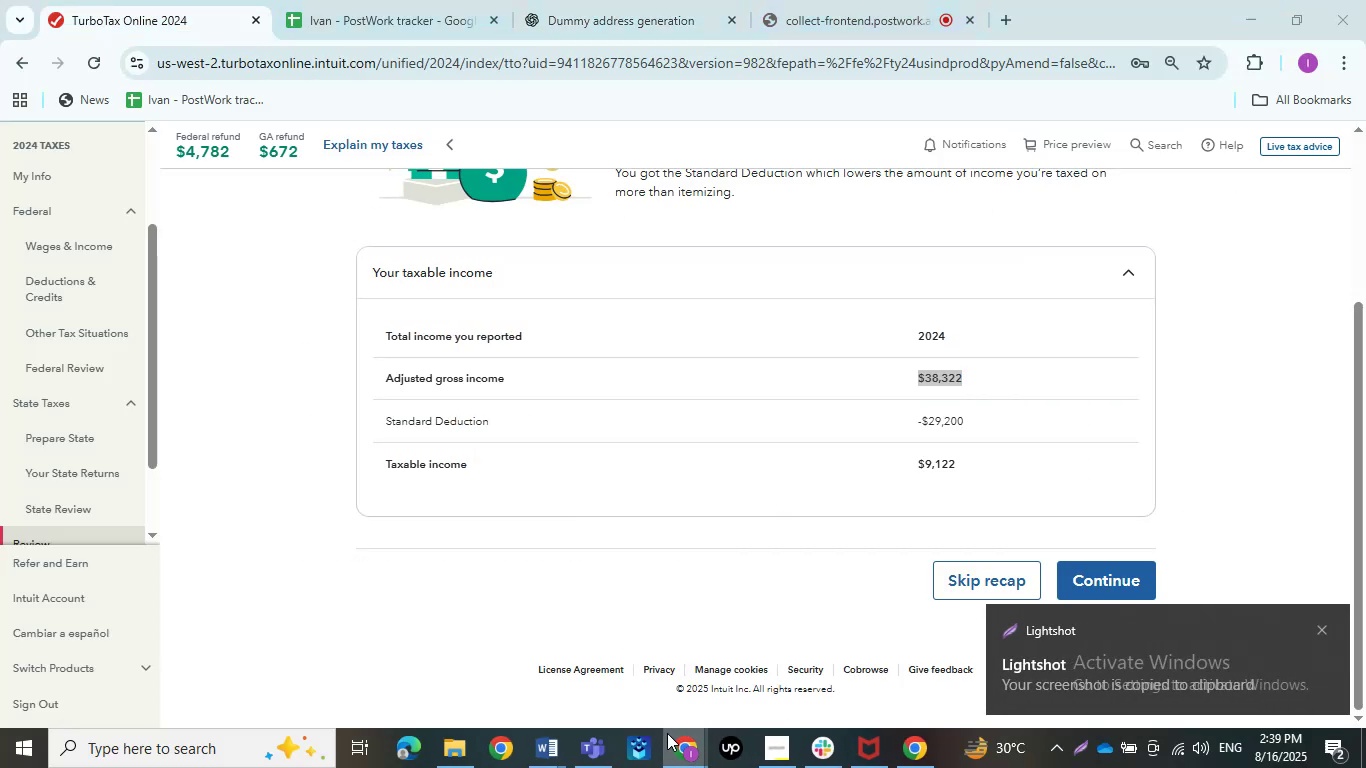 
double_click([688, 671])
 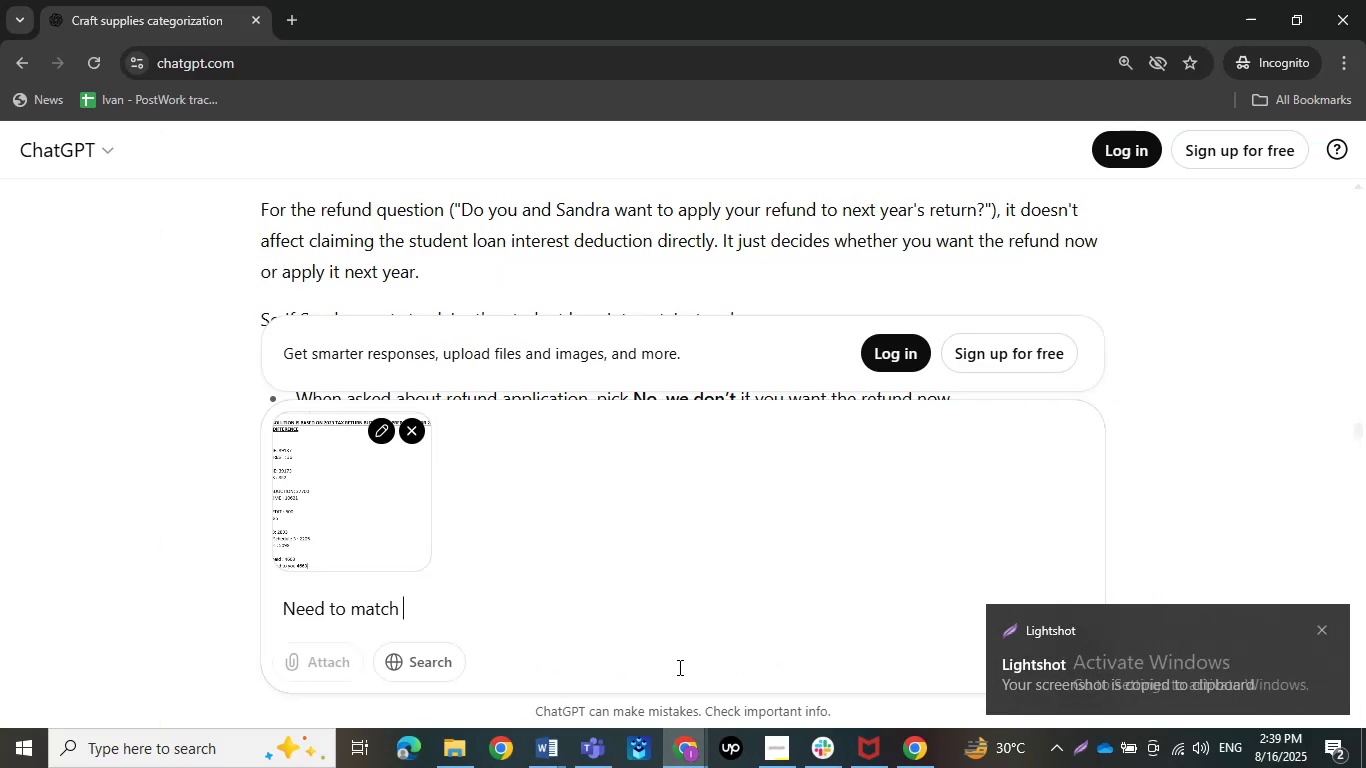 
key(Control+ControlLeft)
 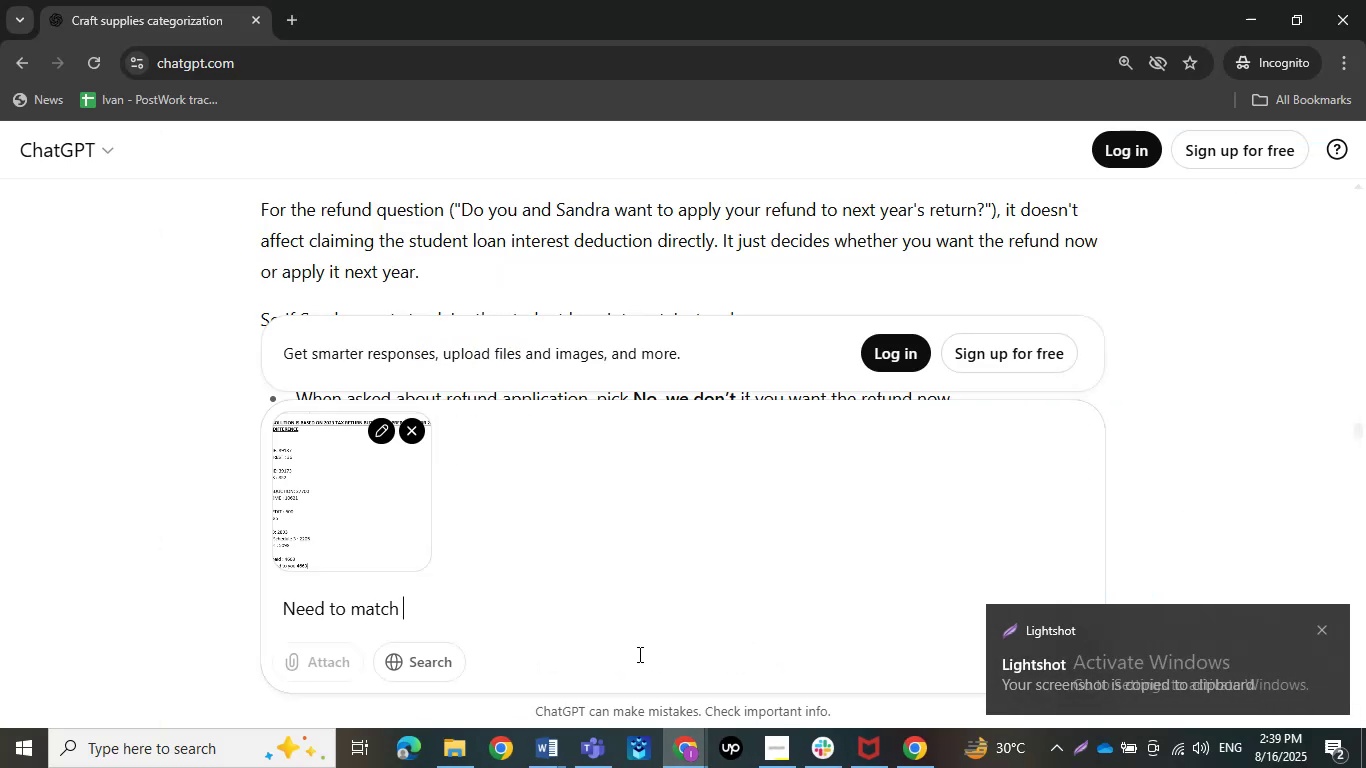 
key(Control+V)
 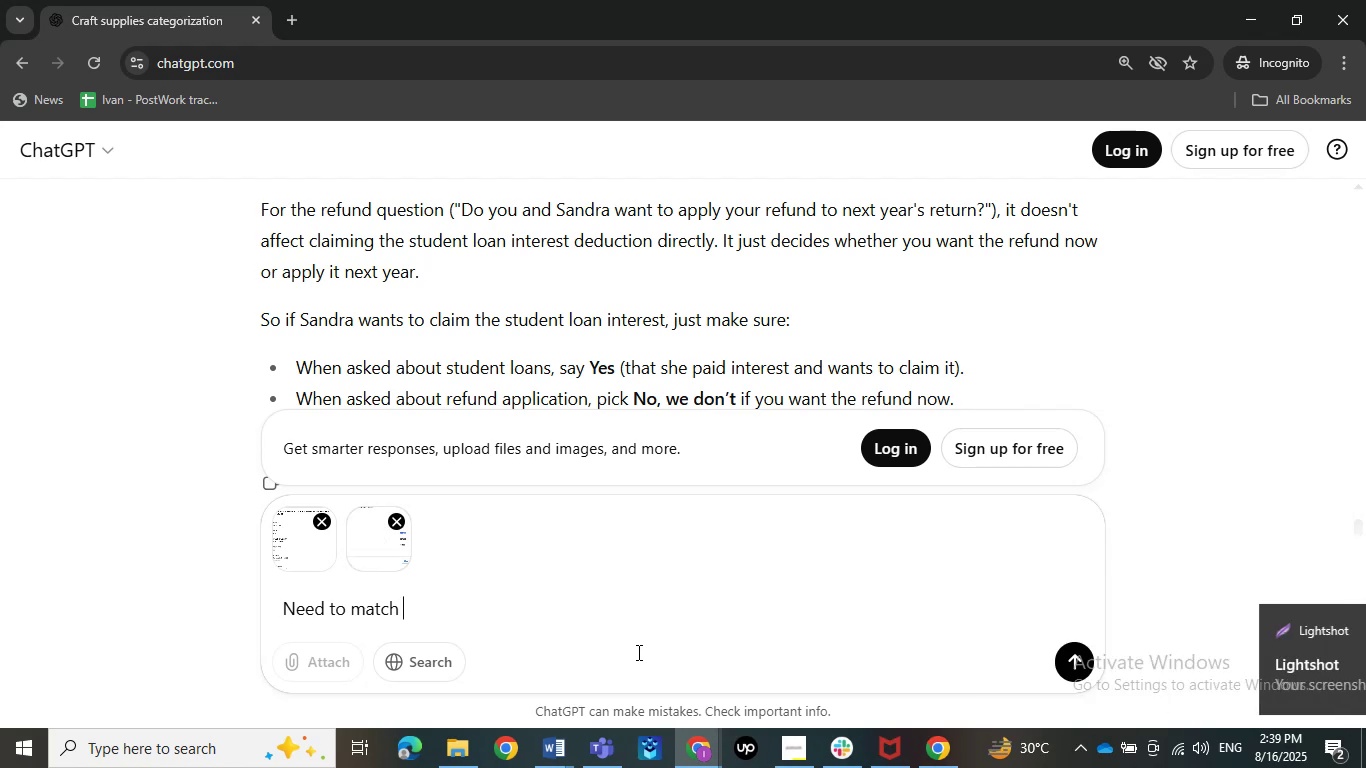 
key(NumpadEnter)
 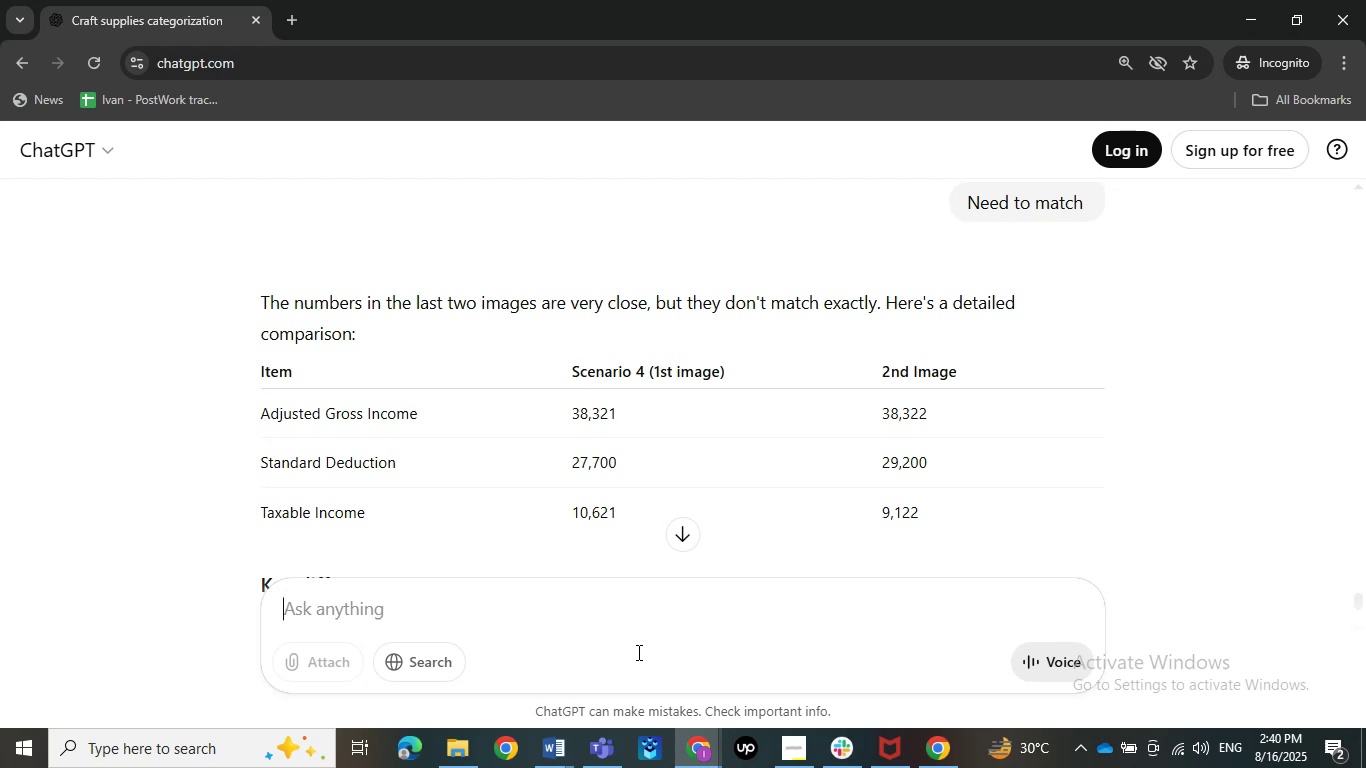 
wait(17.53)
 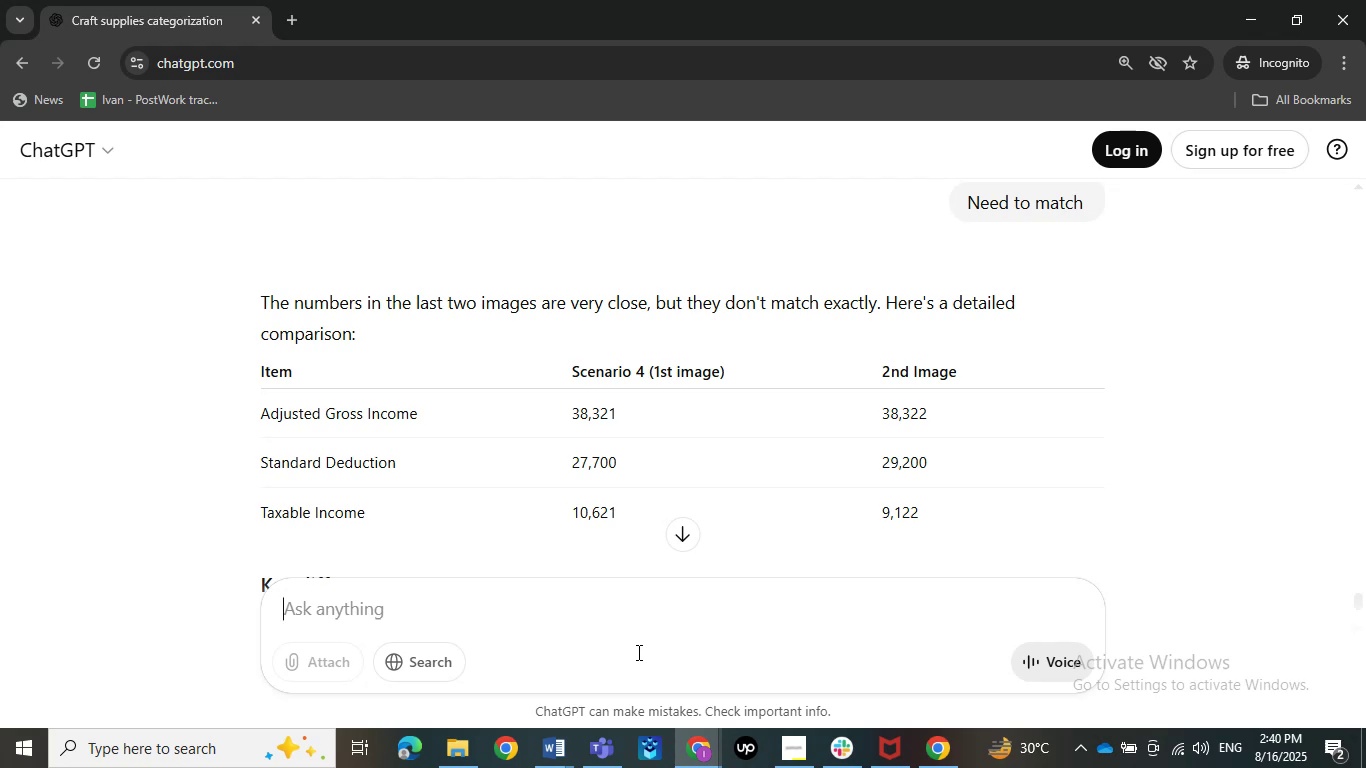 
scroll: coordinate [638, 460], scroll_direction: down, amount: 4.0
 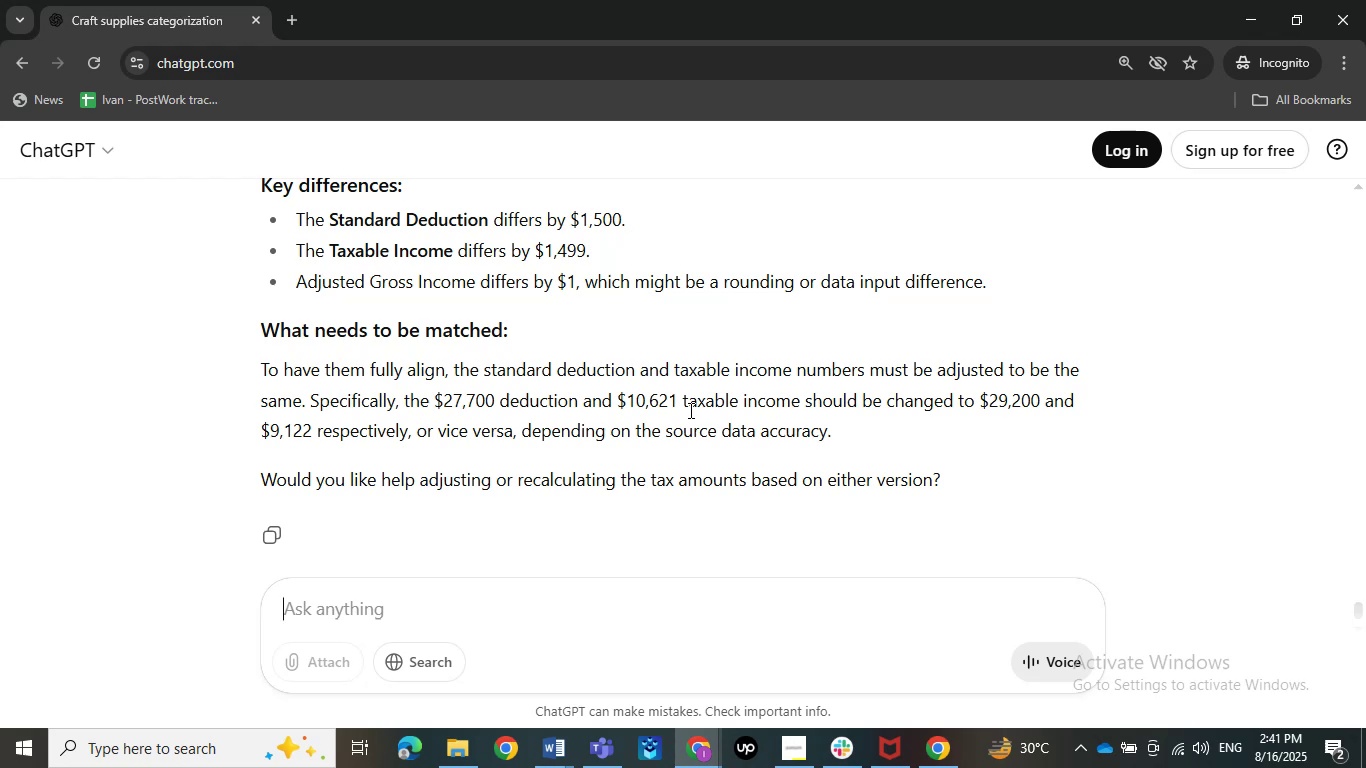 
wait(65.26)
 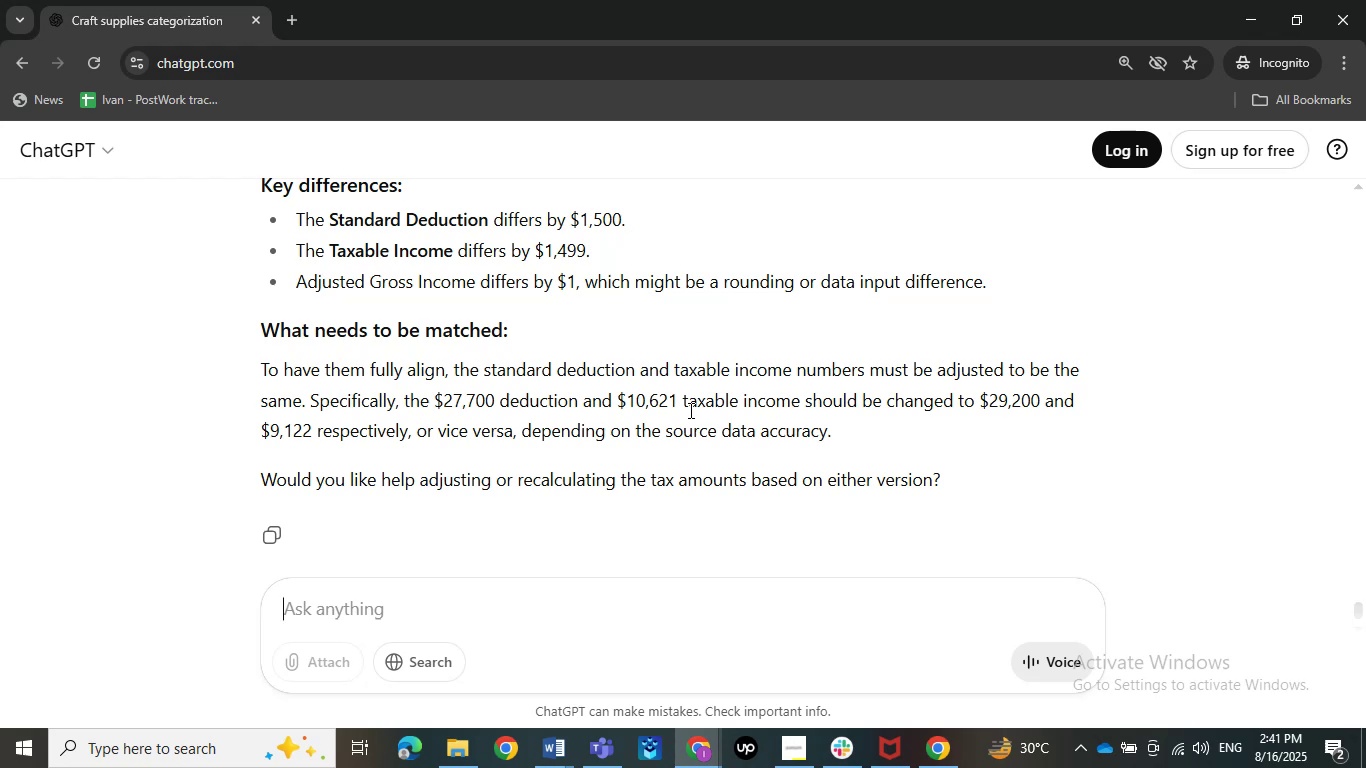 
type(how to h)
key(Backspace)
type(che)
key(Backspace)
type(ab)
key(Backspace)
type(nge)
 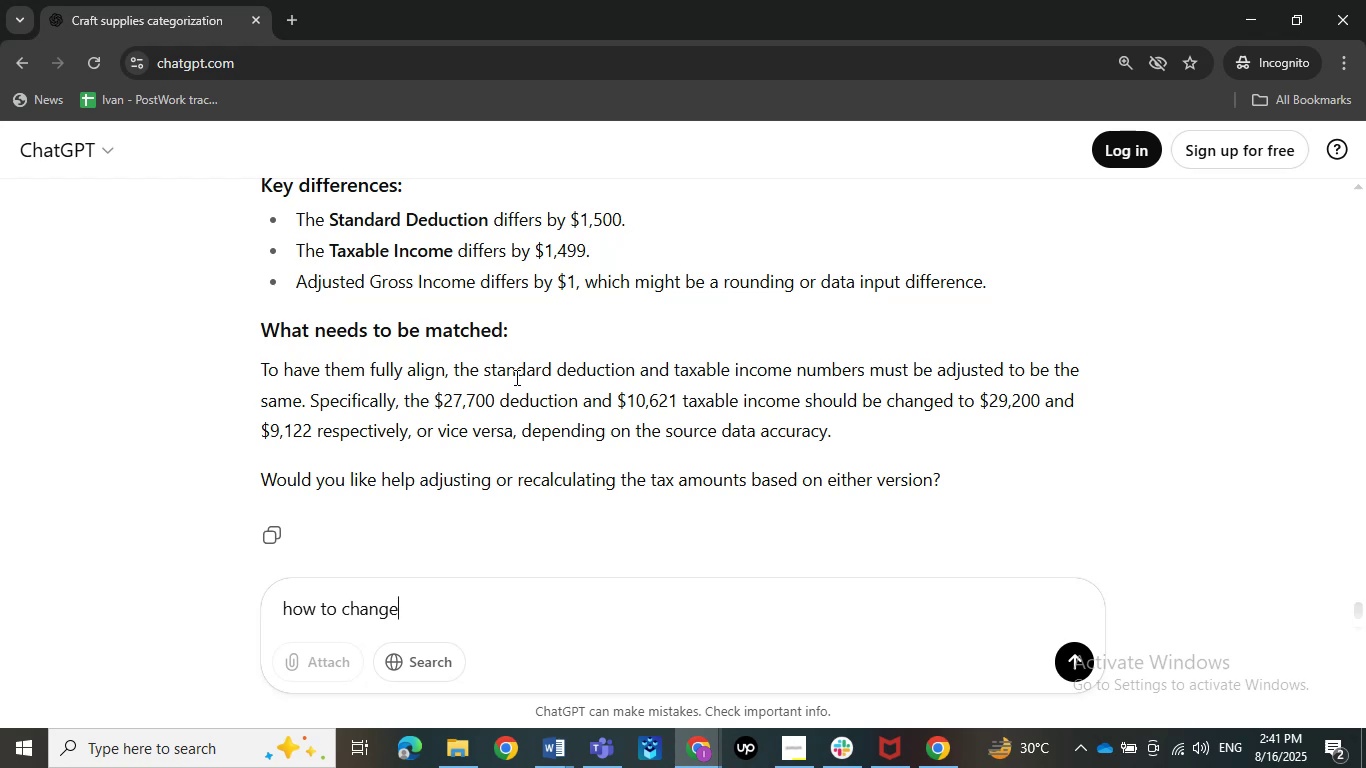 
left_click_drag(start_coordinate=[253, 371], to_coordinate=[909, 496])
 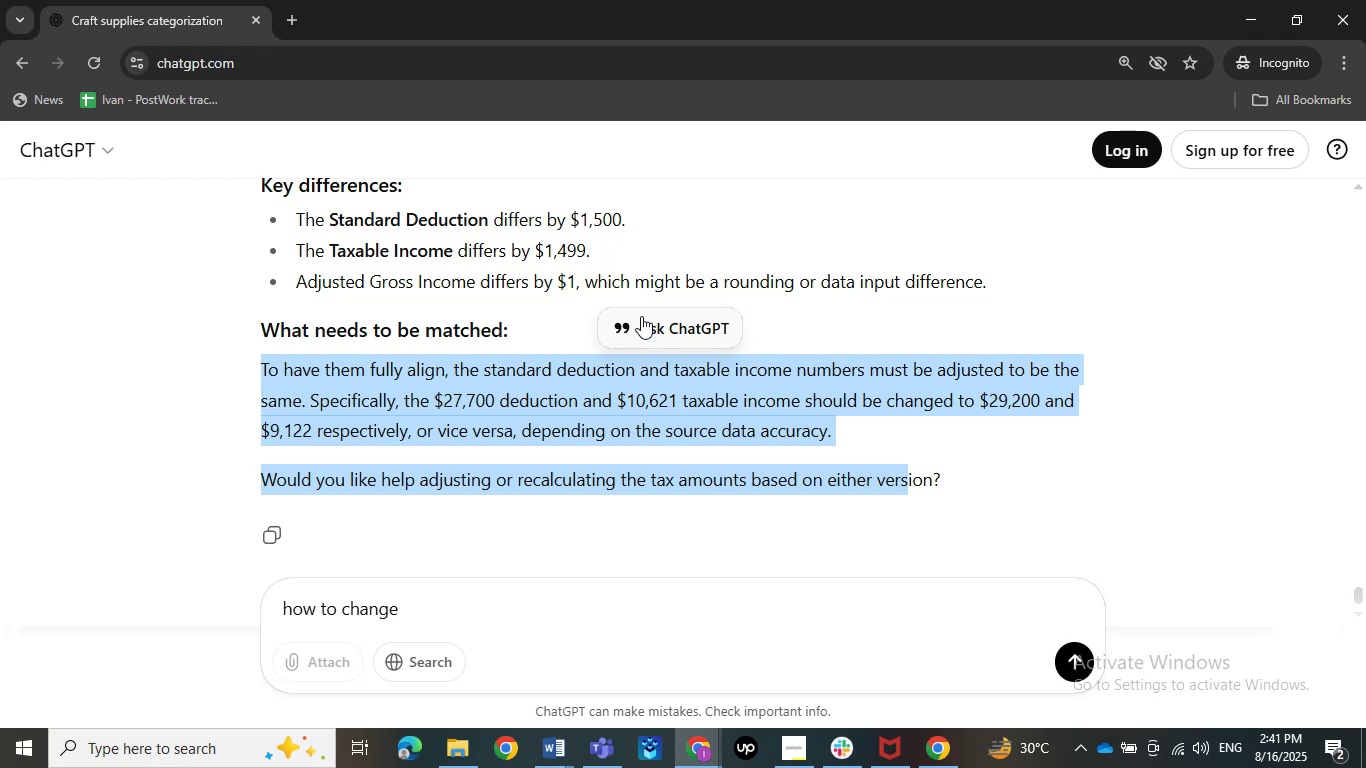 
left_click([638, 315])
 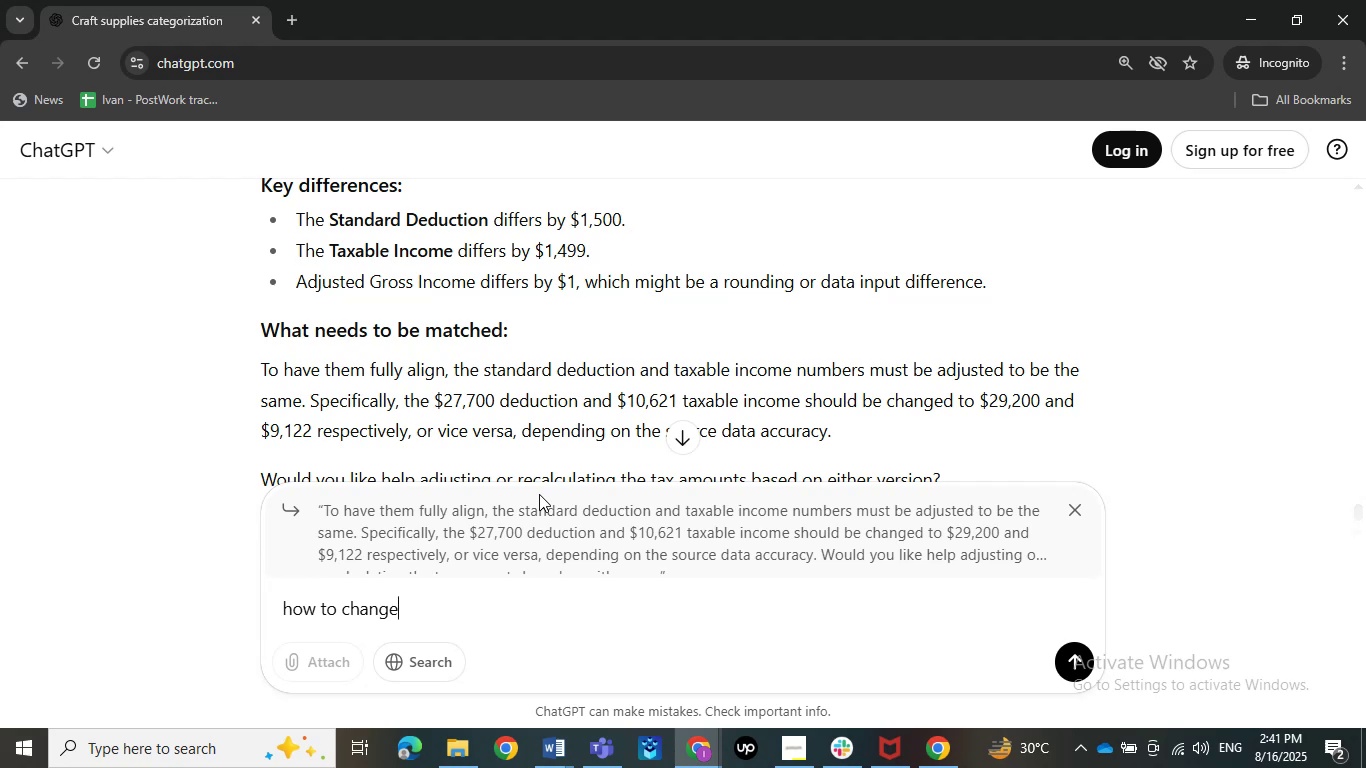 
wait(17.3)
 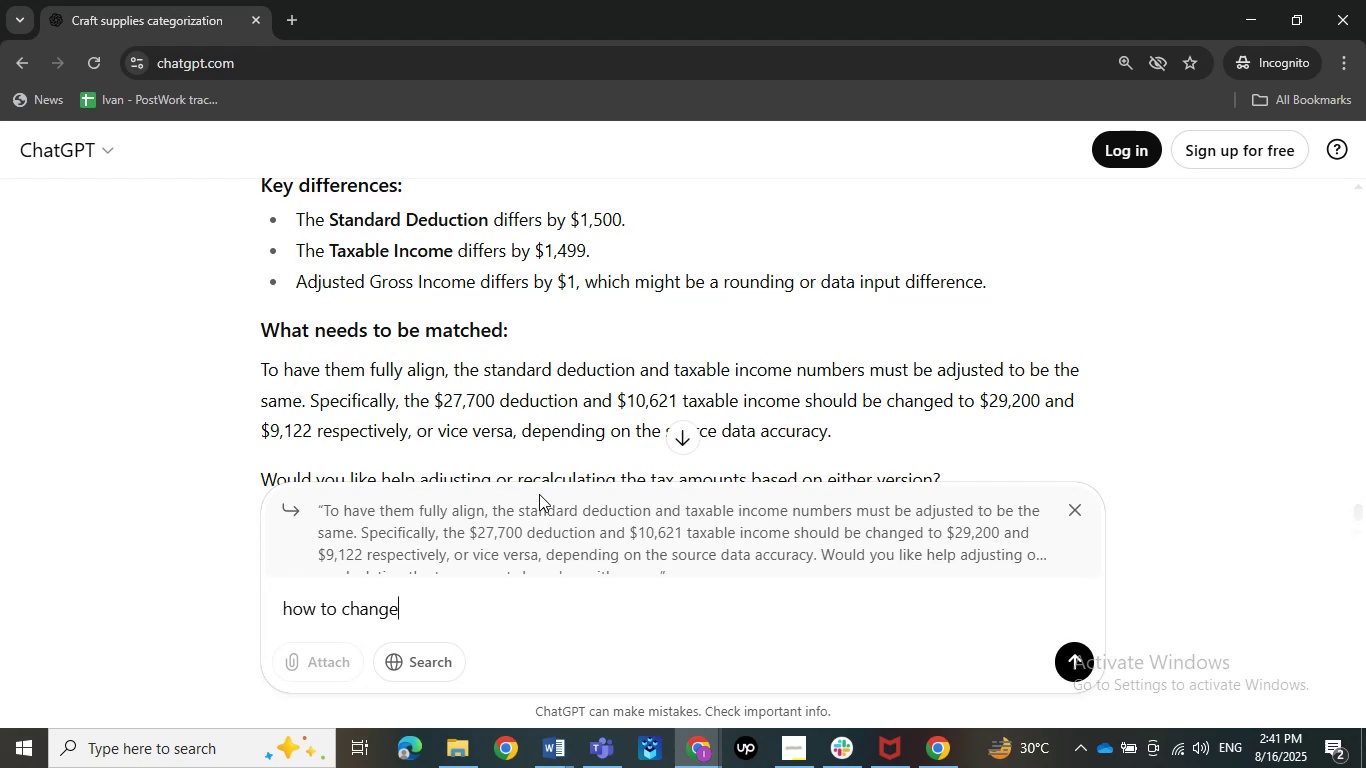 
key(NumpadEnter)
 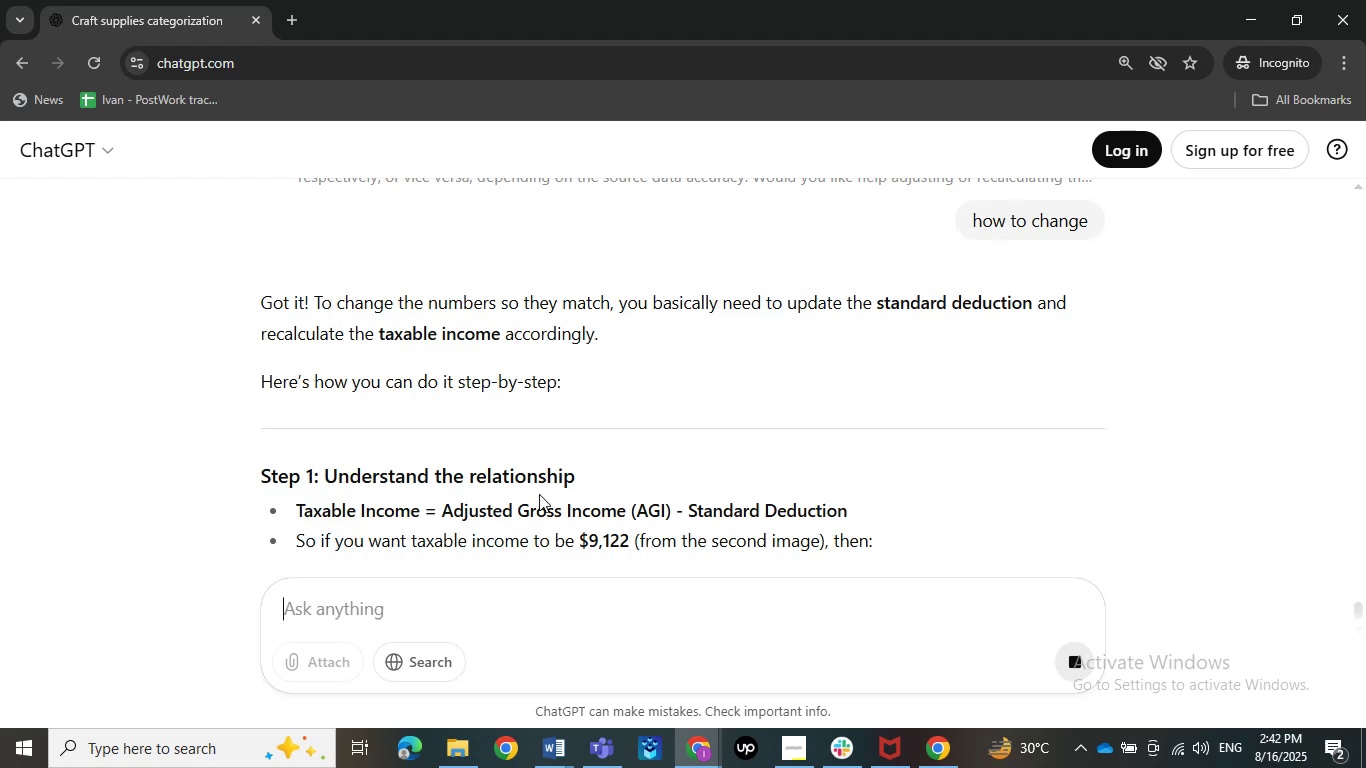 
wait(9.31)
 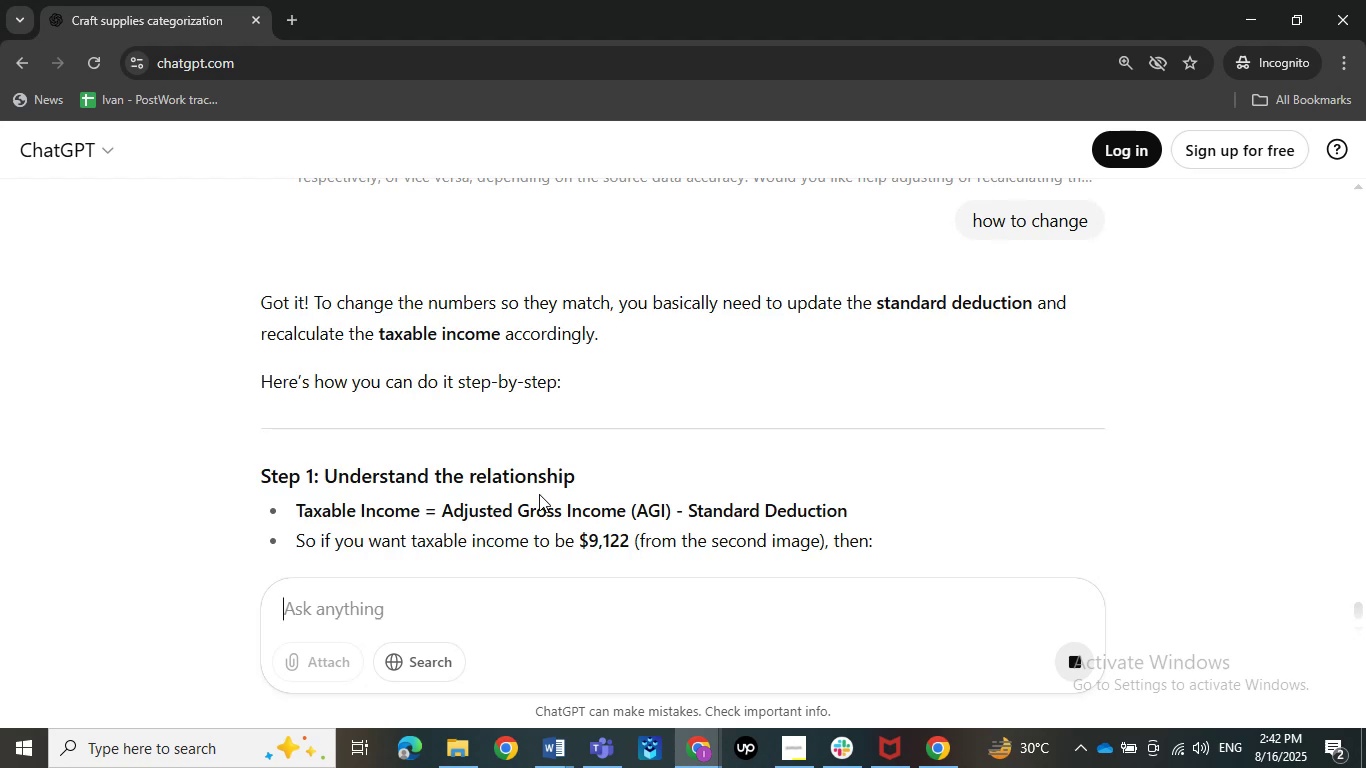 
scroll: coordinate [539, 494], scroll_direction: down, amount: 1.0
 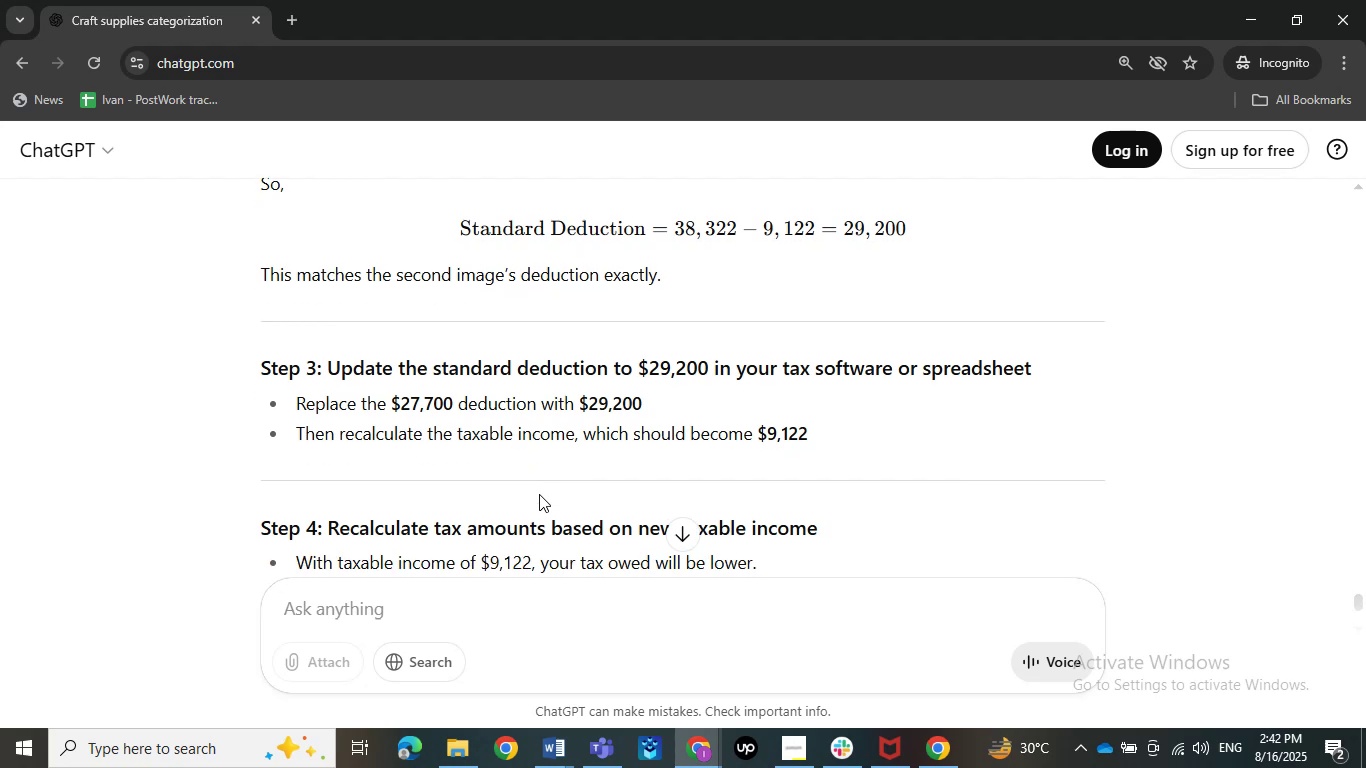 
scroll: coordinate [539, 494], scroll_direction: up, amount: 5.0
 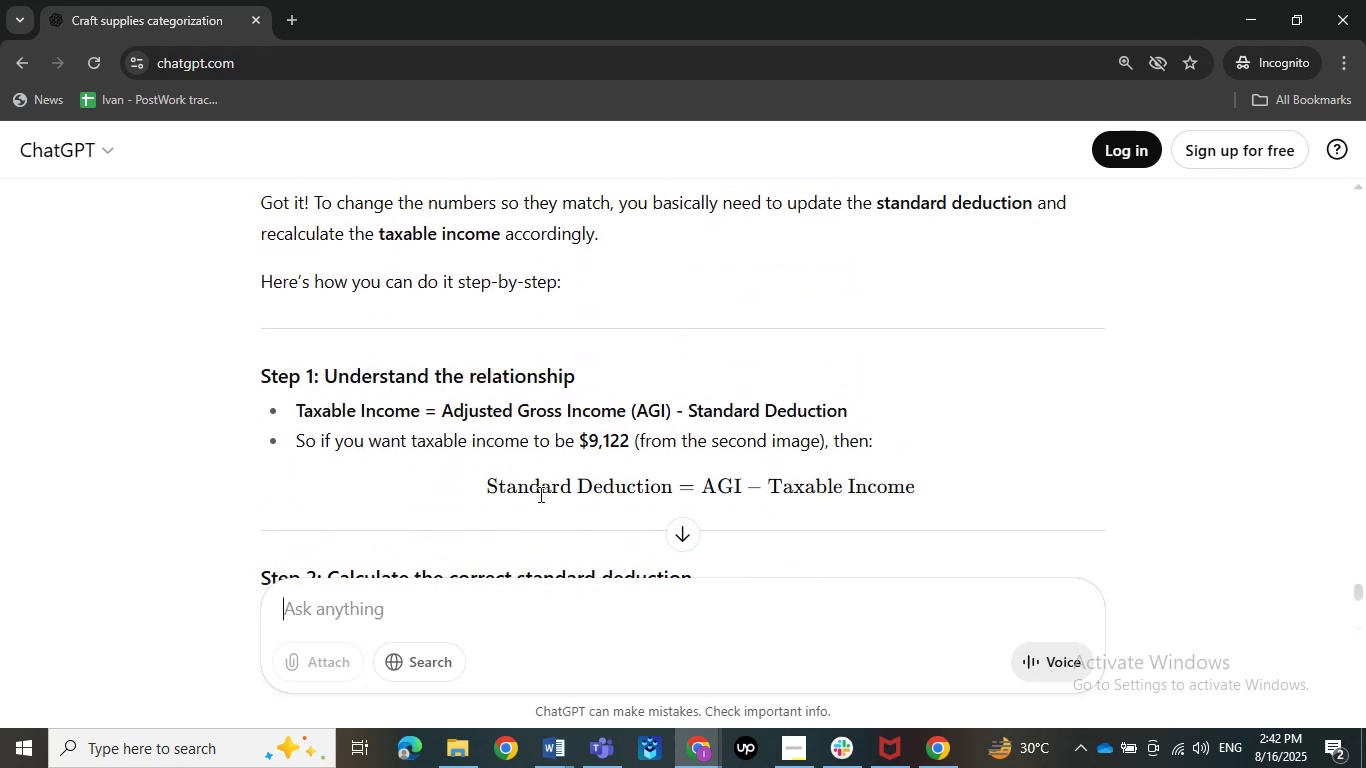 
scroll: coordinate [541, 499], scroll_direction: down, amount: 10.0
 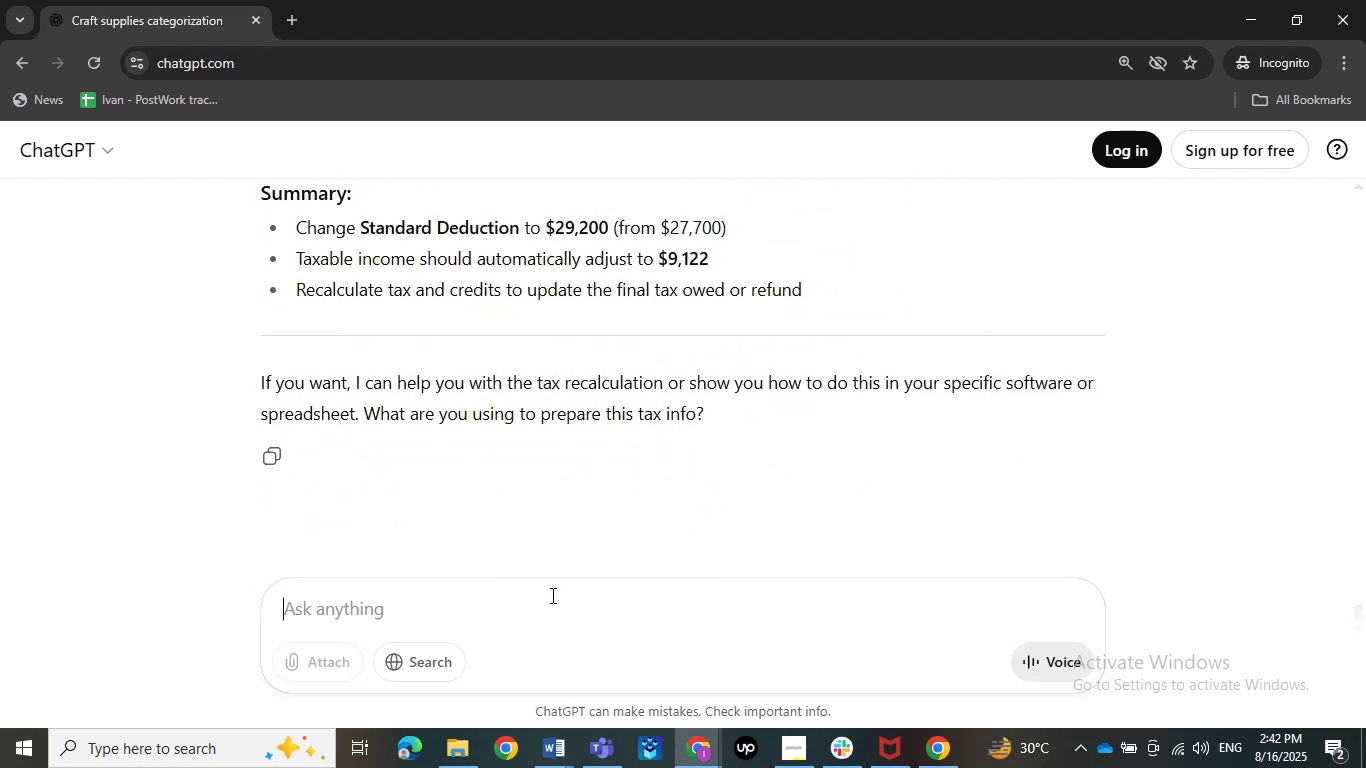 
left_click([544, 630])
 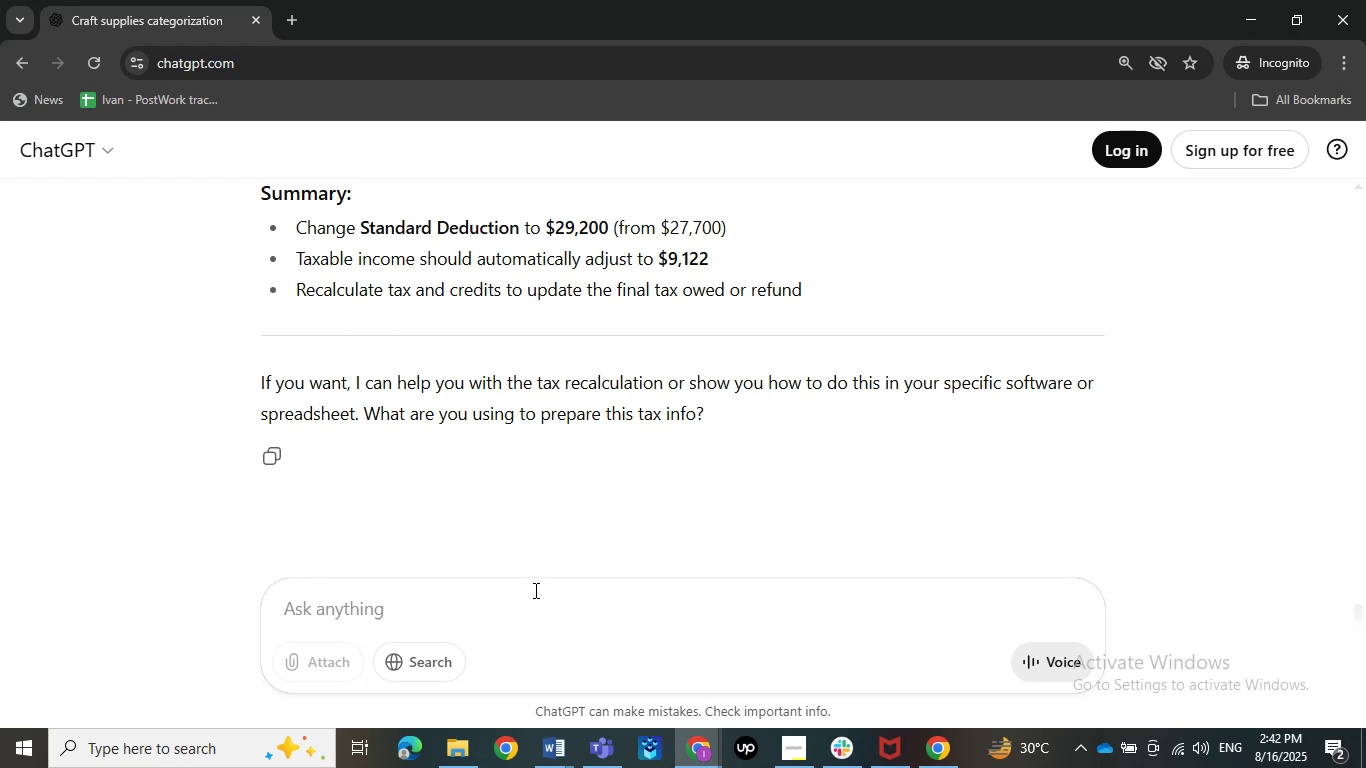 
type(how to che)
key(Backspace)
type(ange in tuxbo tax)
 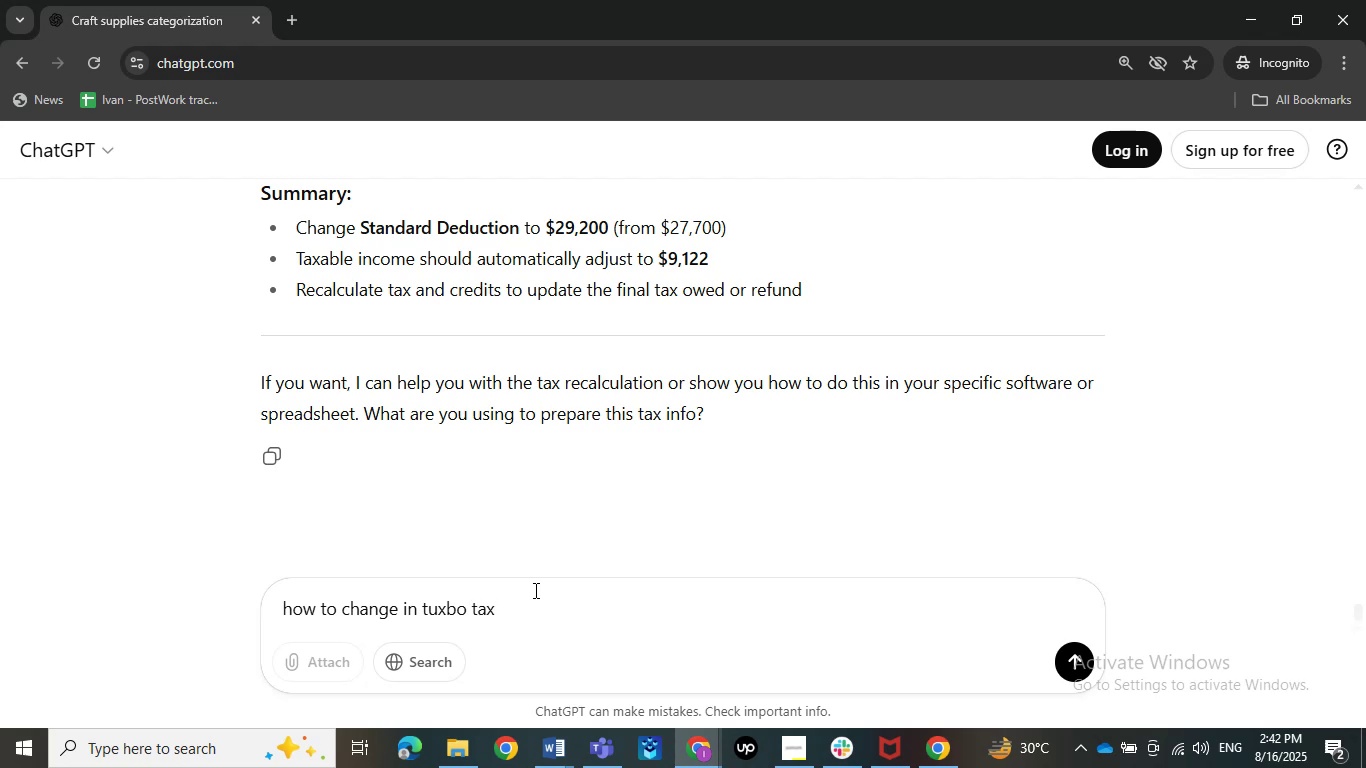 
key(Enter)
 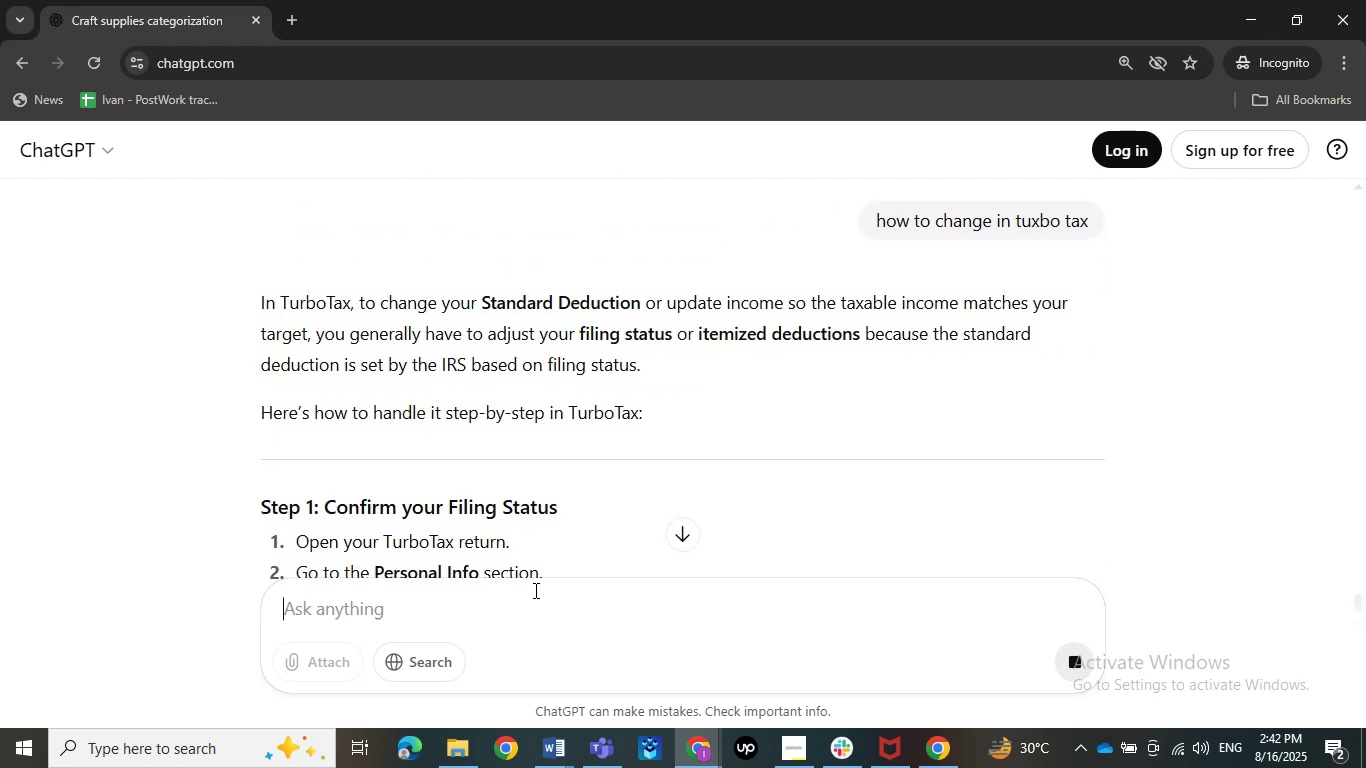 
wait(5.31)
 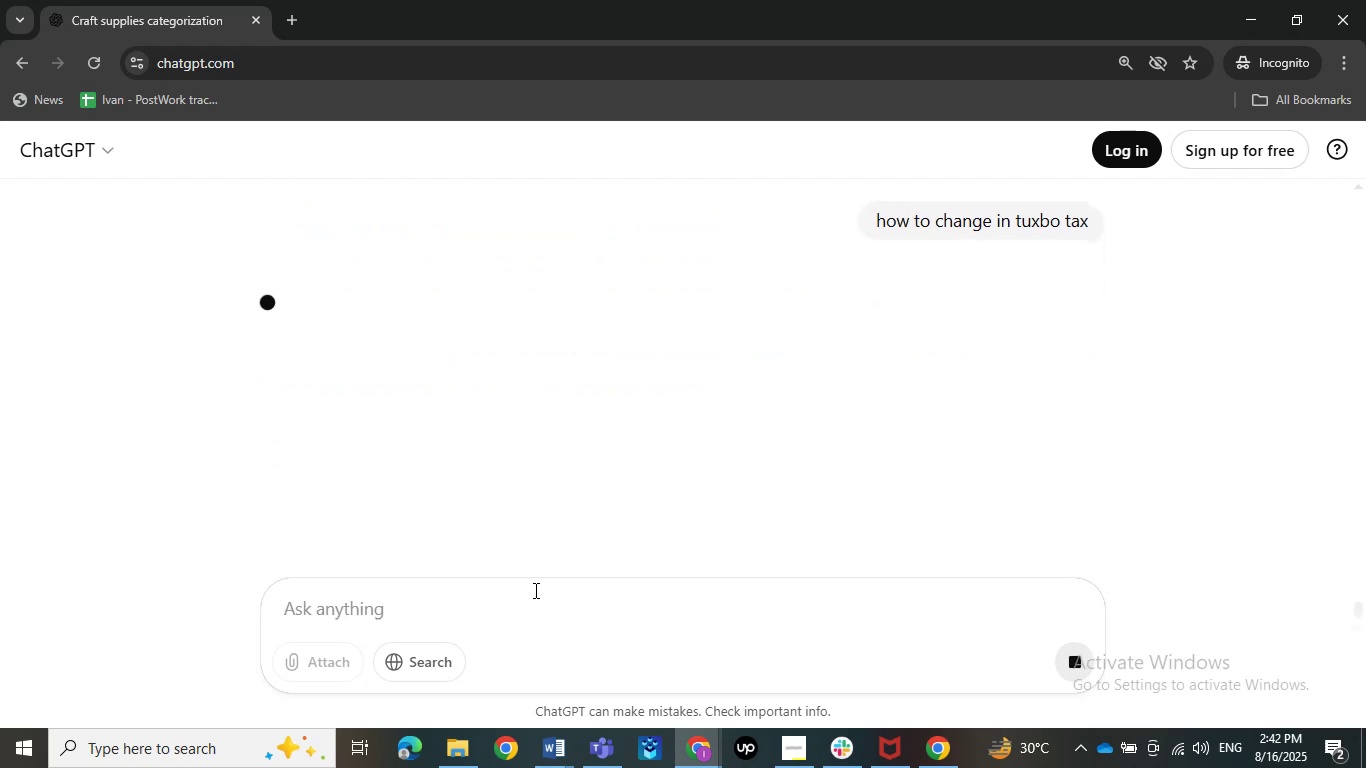 
scroll: coordinate [530, 463], scroll_direction: down, amount: 6.0
 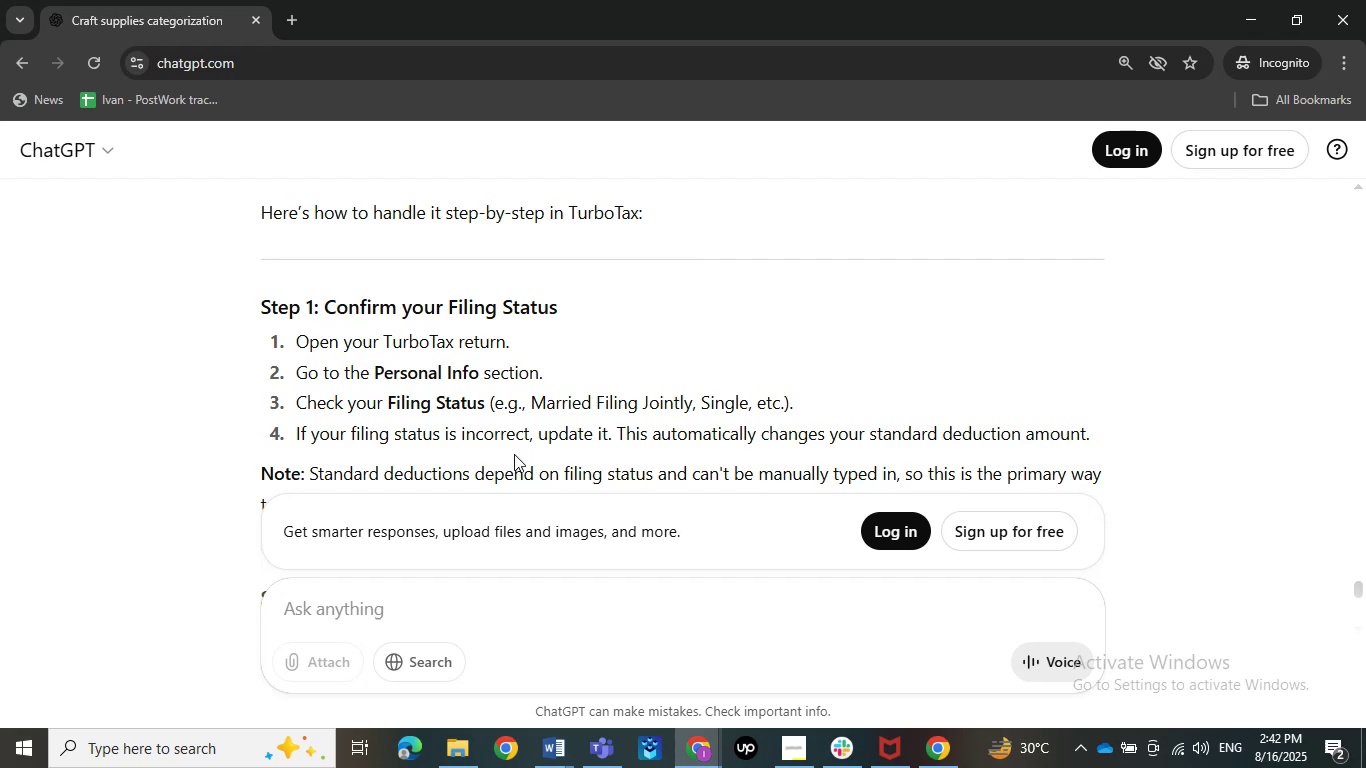 
wait(9.58)
 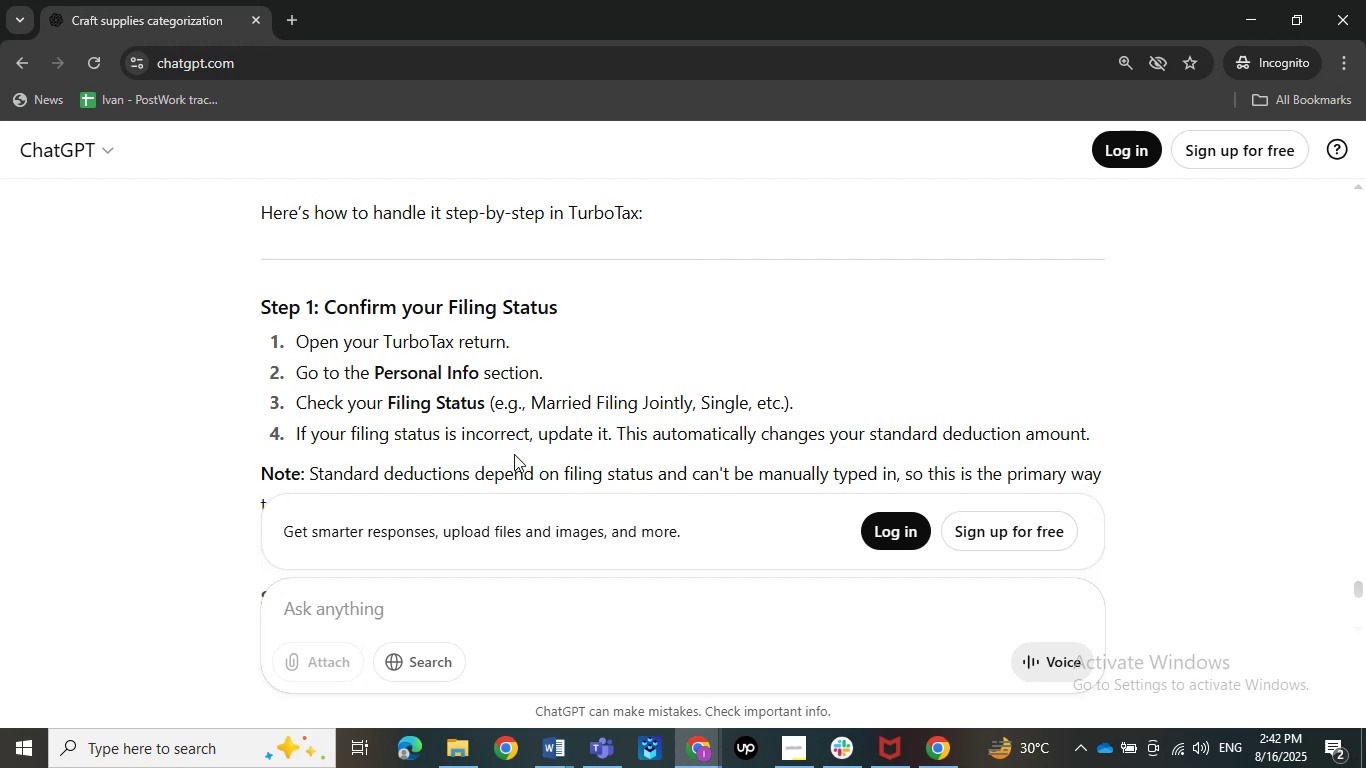 
scroll: coordinate [517, 412], scroll_direction: down, amount: 4.0
 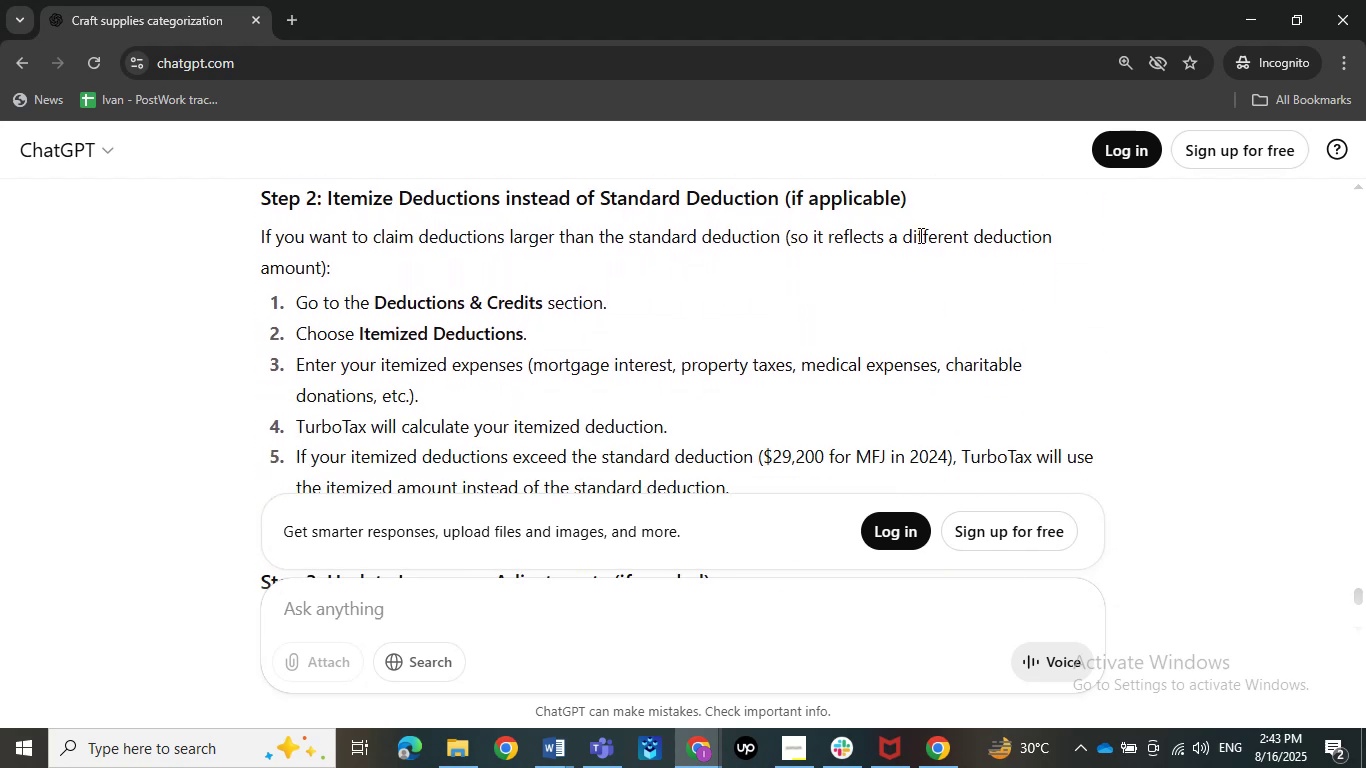 
left_click([1250, 23])
 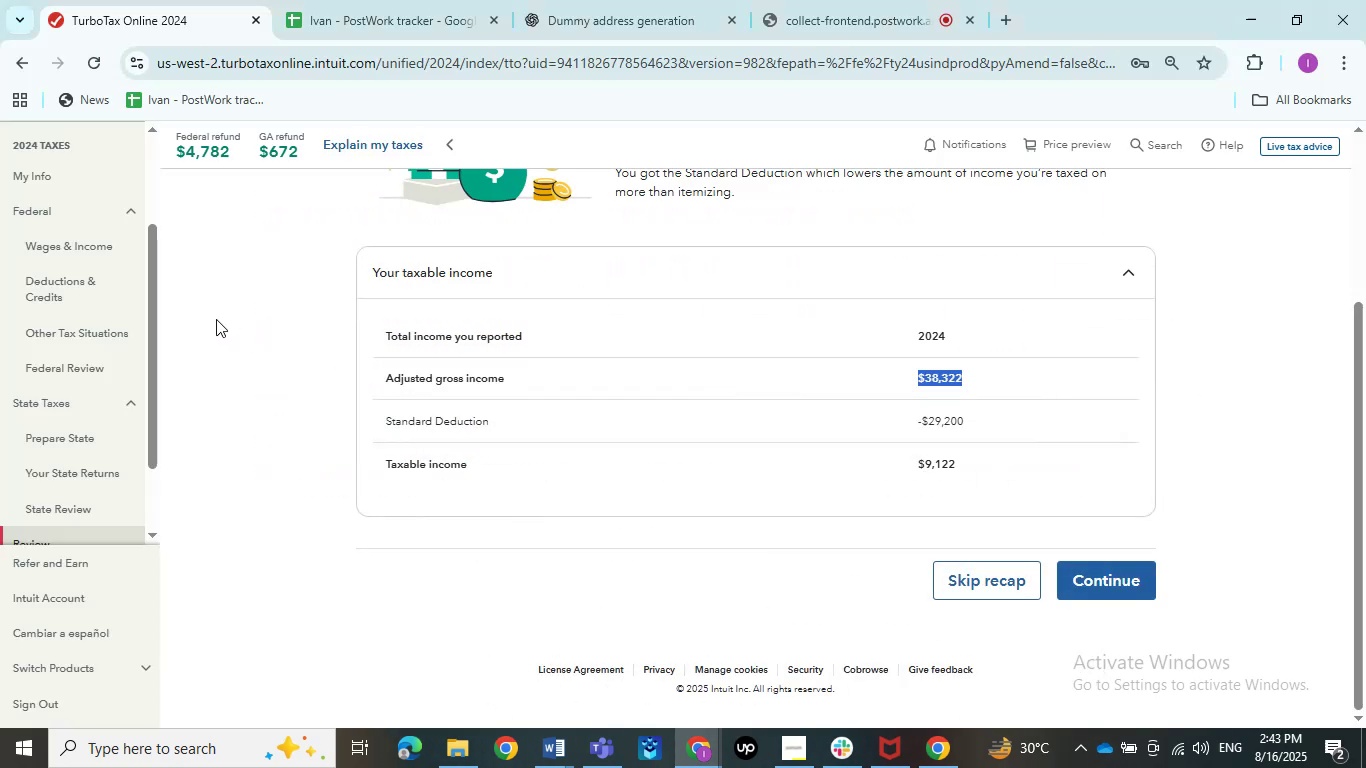 
left_click([70, 291])
 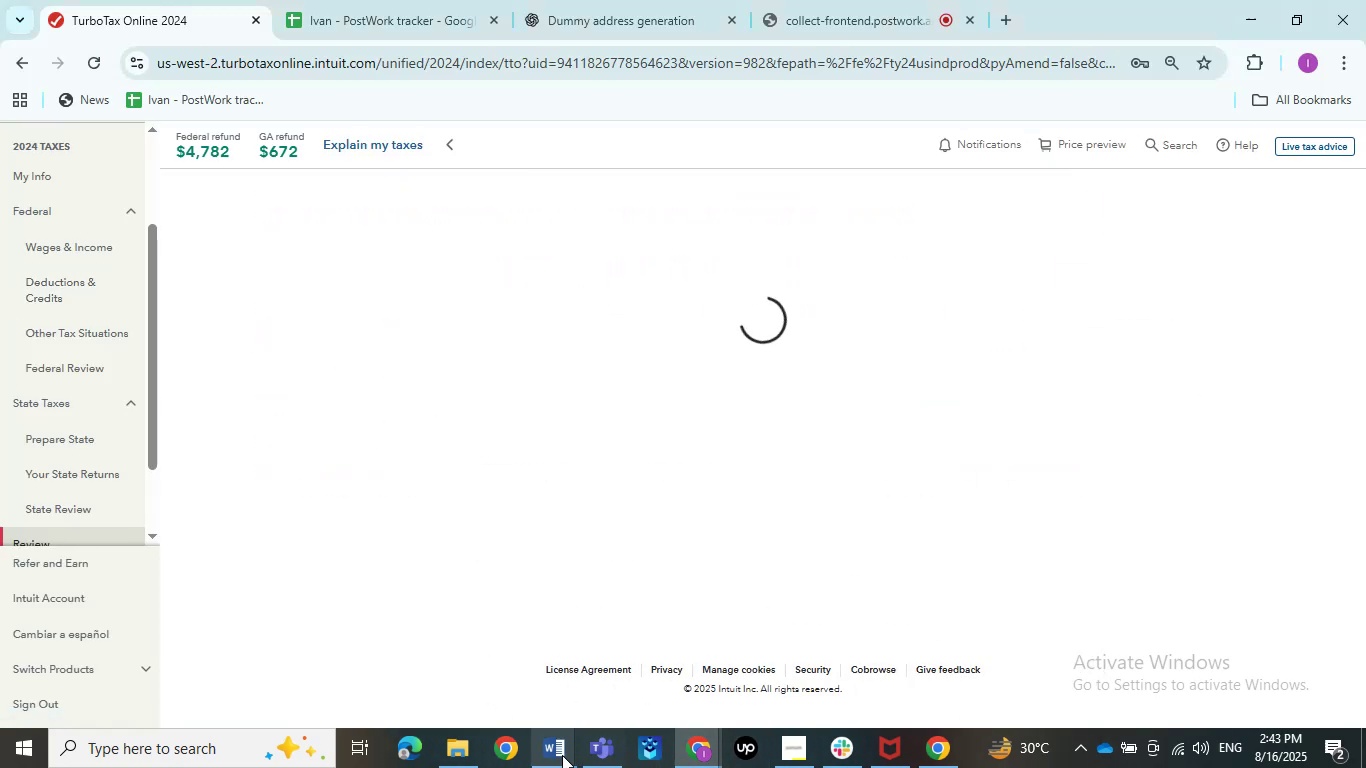 
left_click([703, 739])
 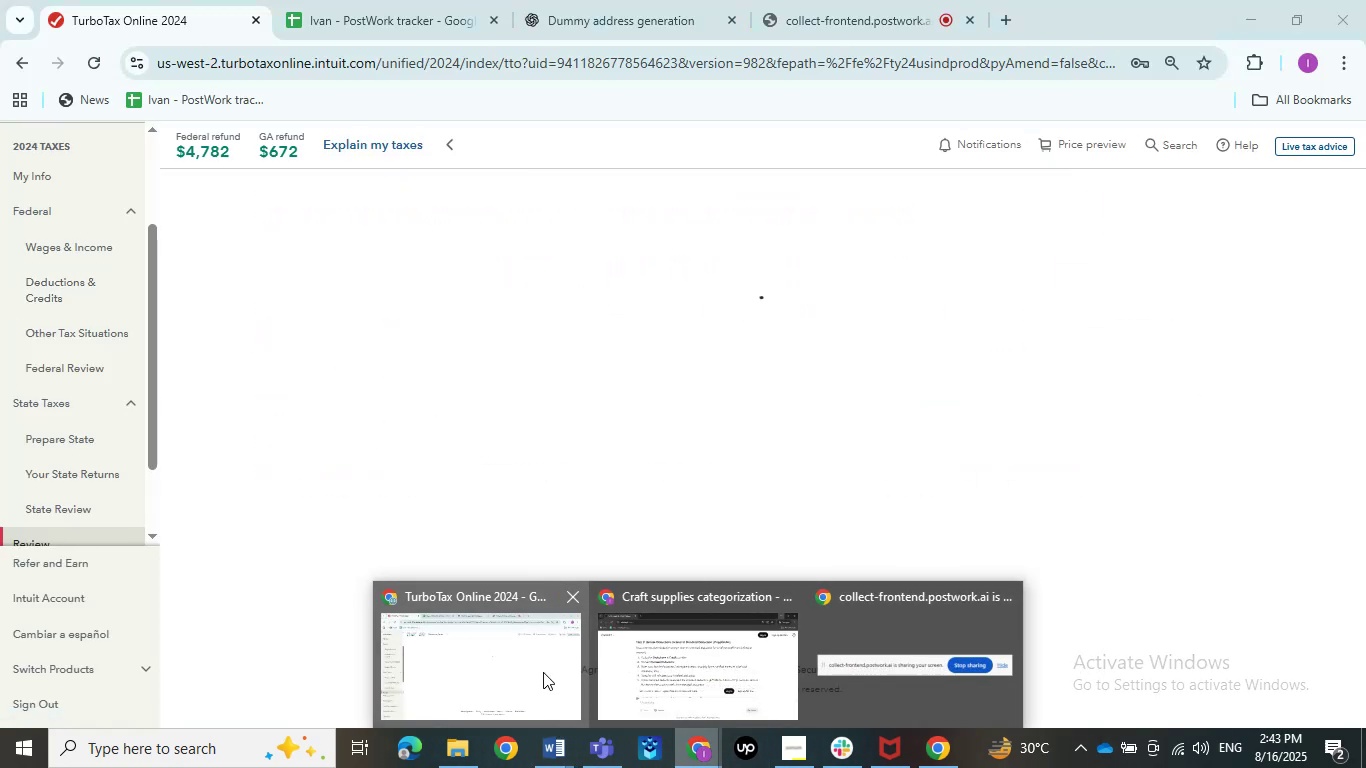 
left_click([673, 658])
 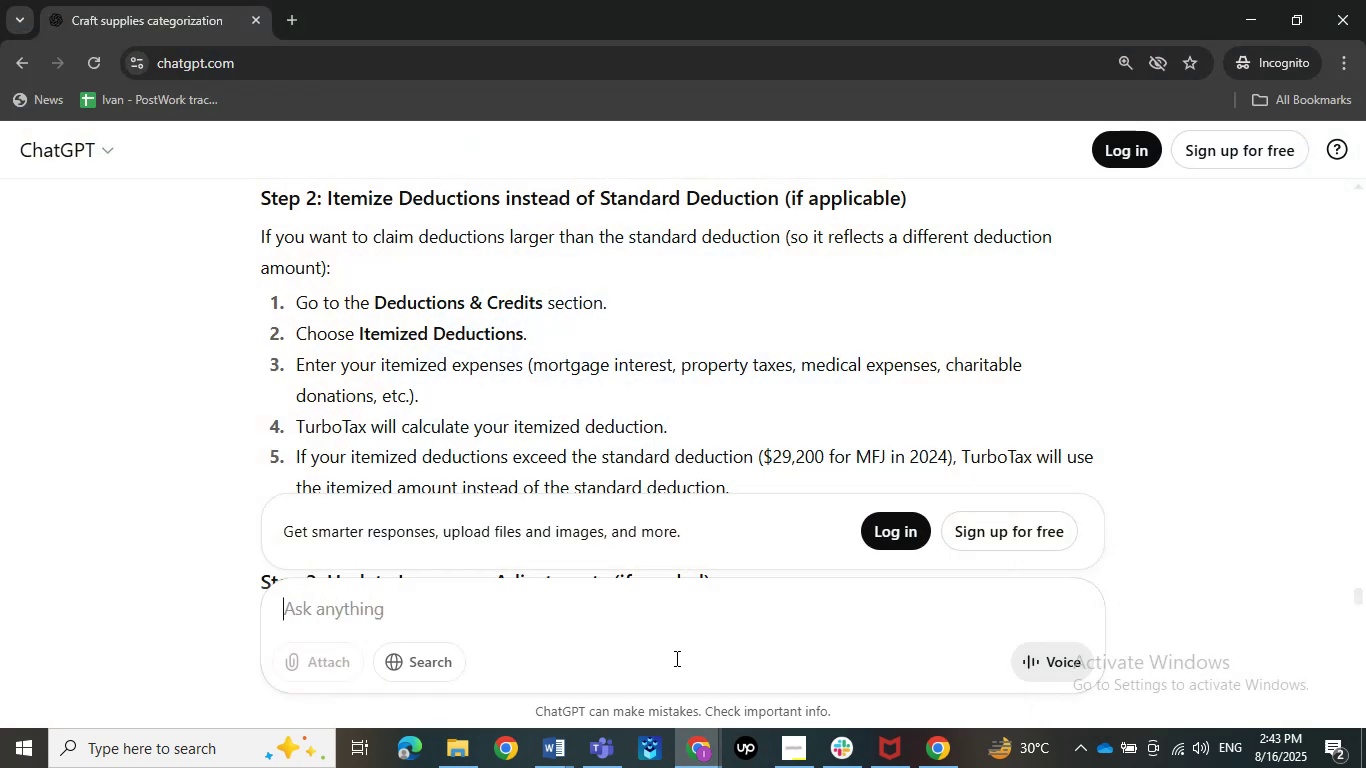 
wait(5.06)
 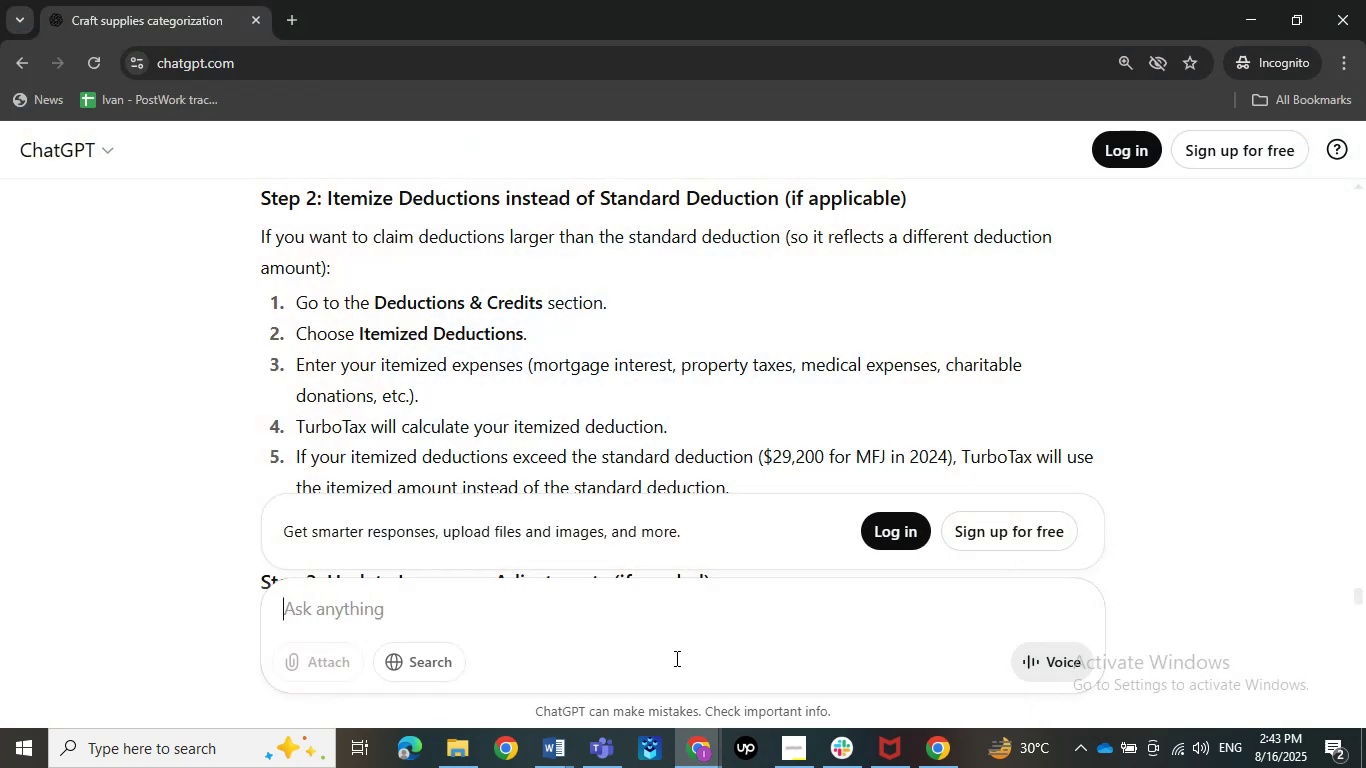 
left_click([1258, 13])
 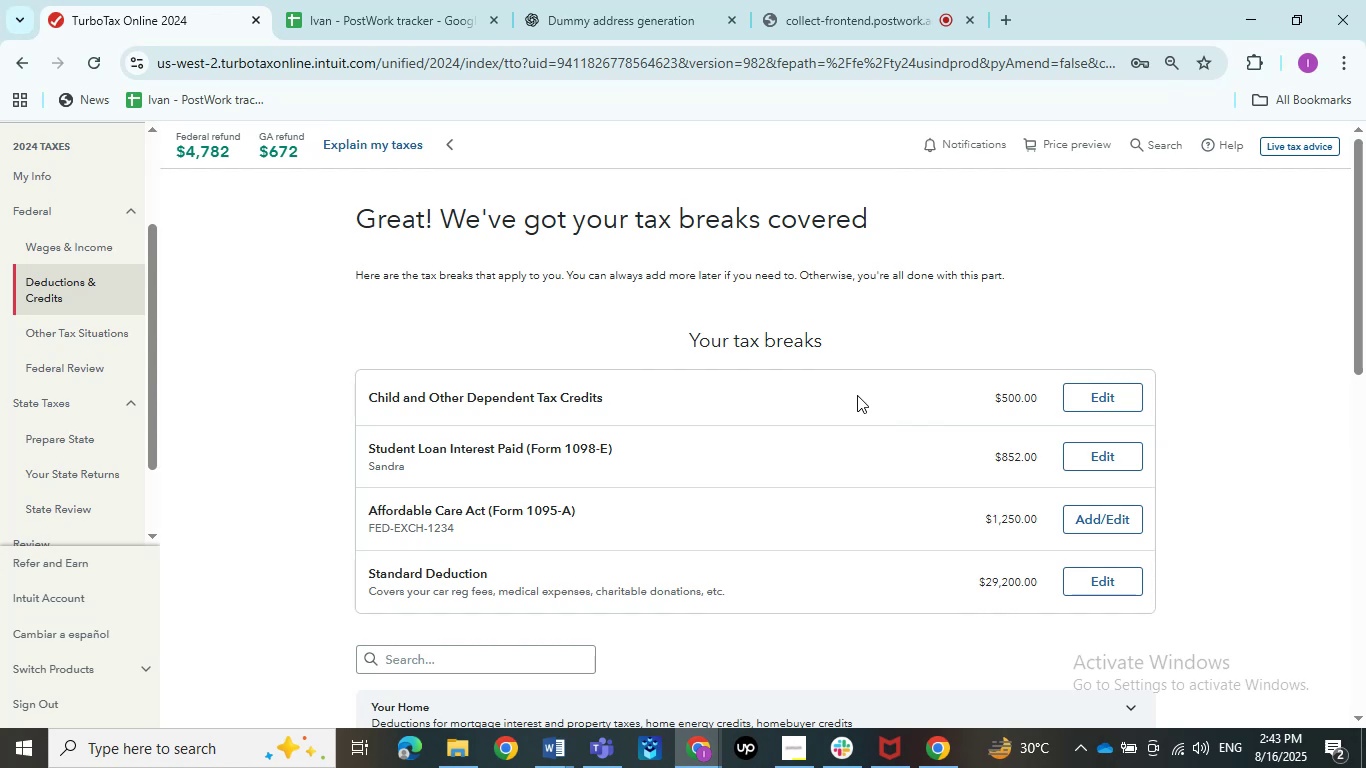 
wait(6.62)
 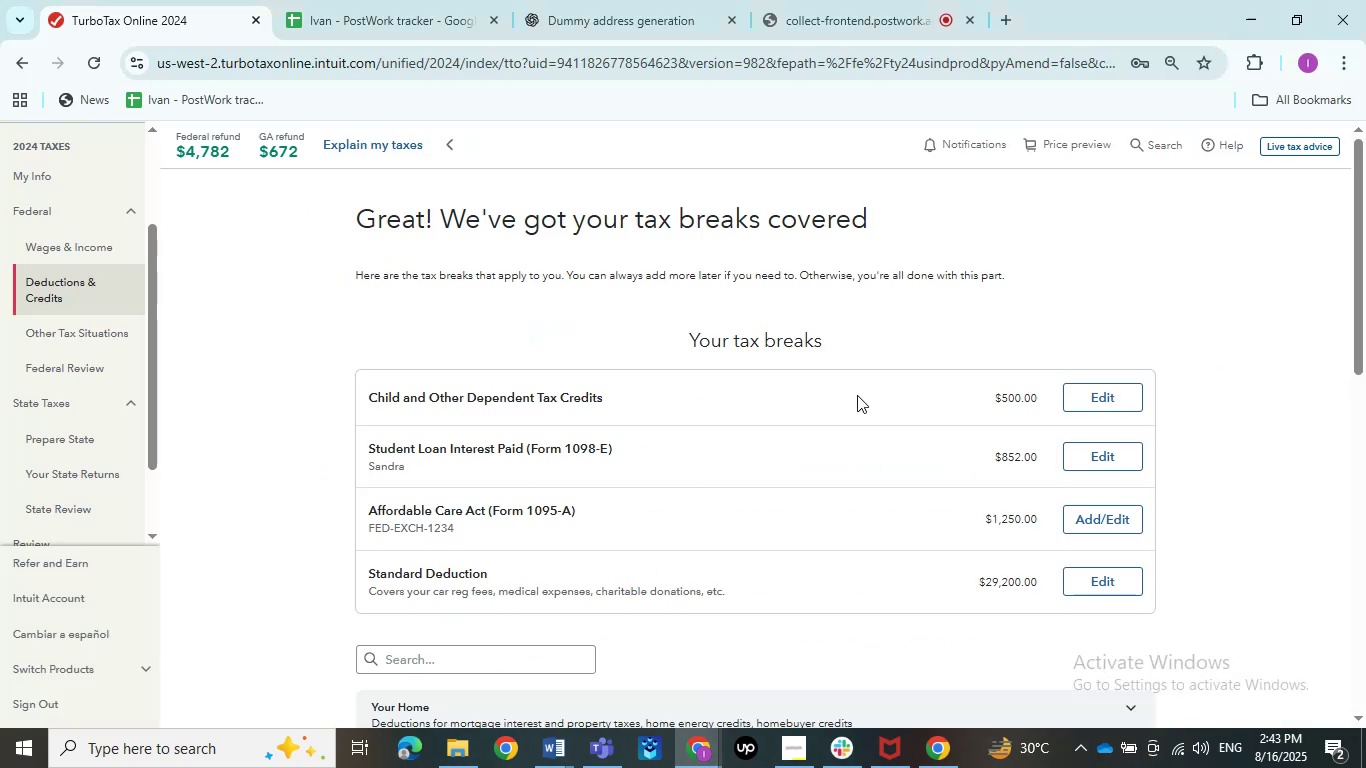 
scroll: coordinate [836, 507], scroll_direction: down, amount: 2.0
 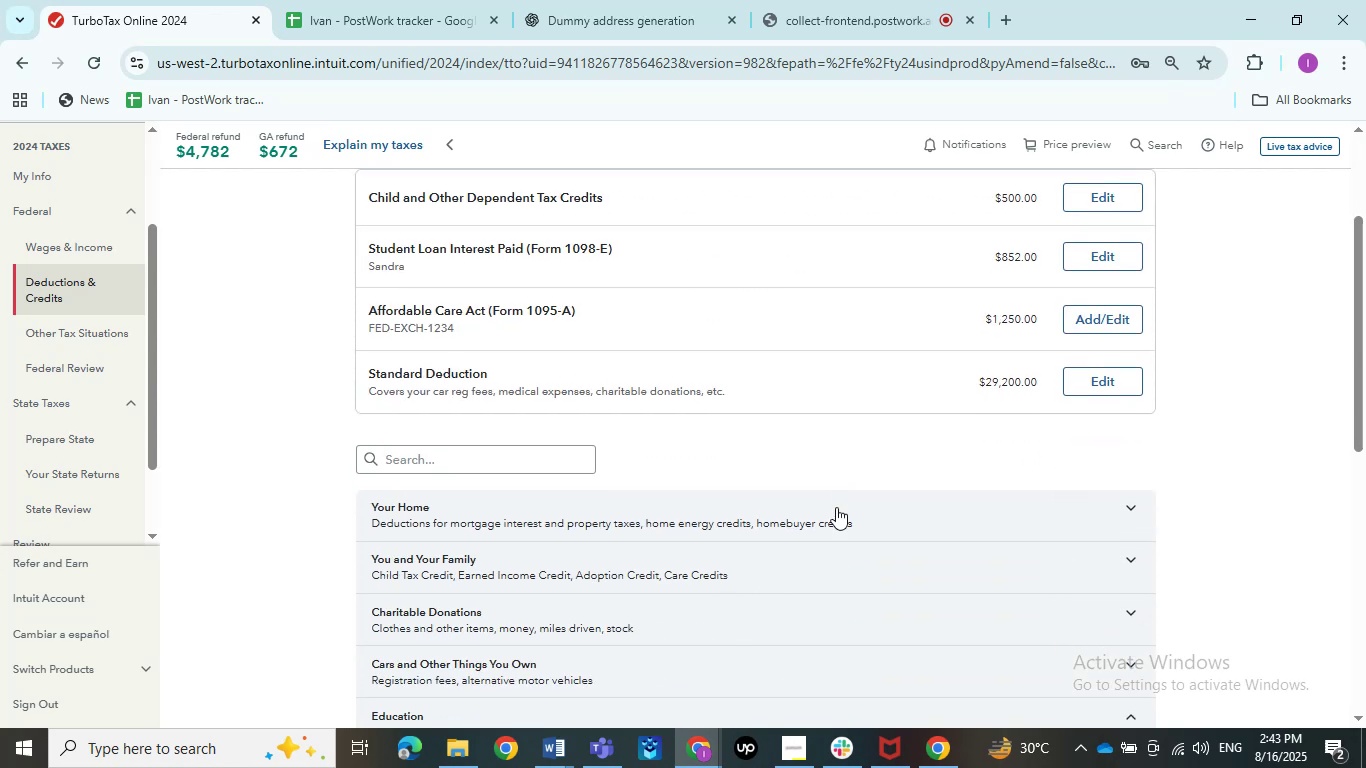 
scroll: coordinate [836, 507], scroll_direction: up, amount: 1.0
 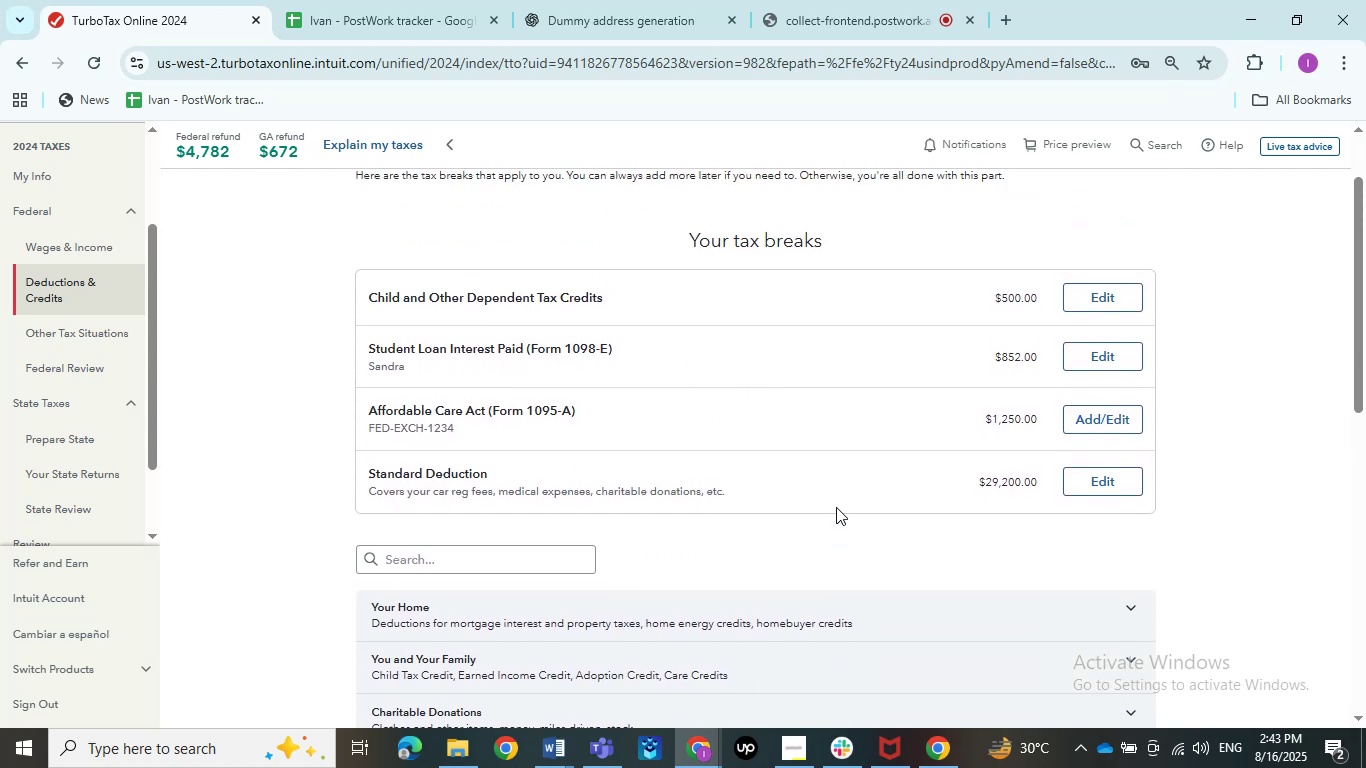 
scroll: coordinate [836, 507], scroll_direction: down, amount: 10.0
 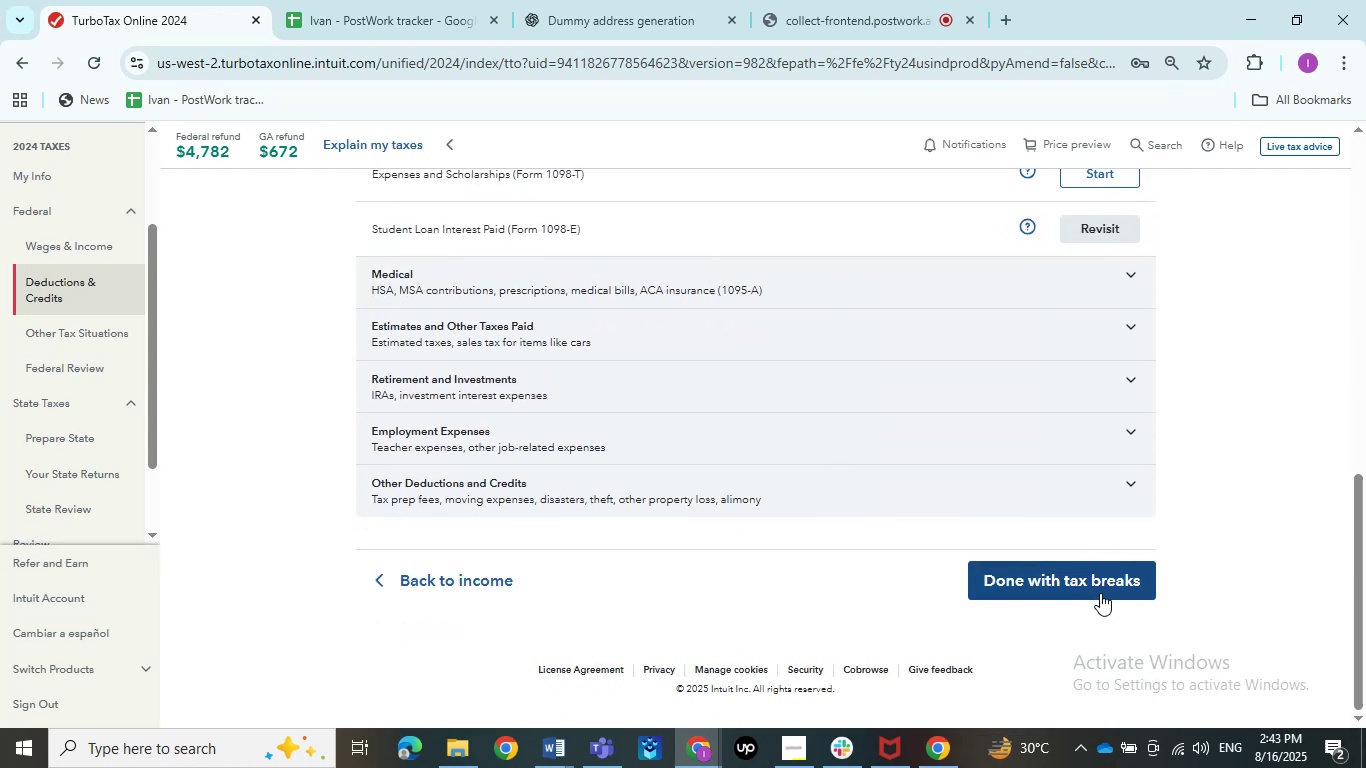 
left_click([1099, 594])
 